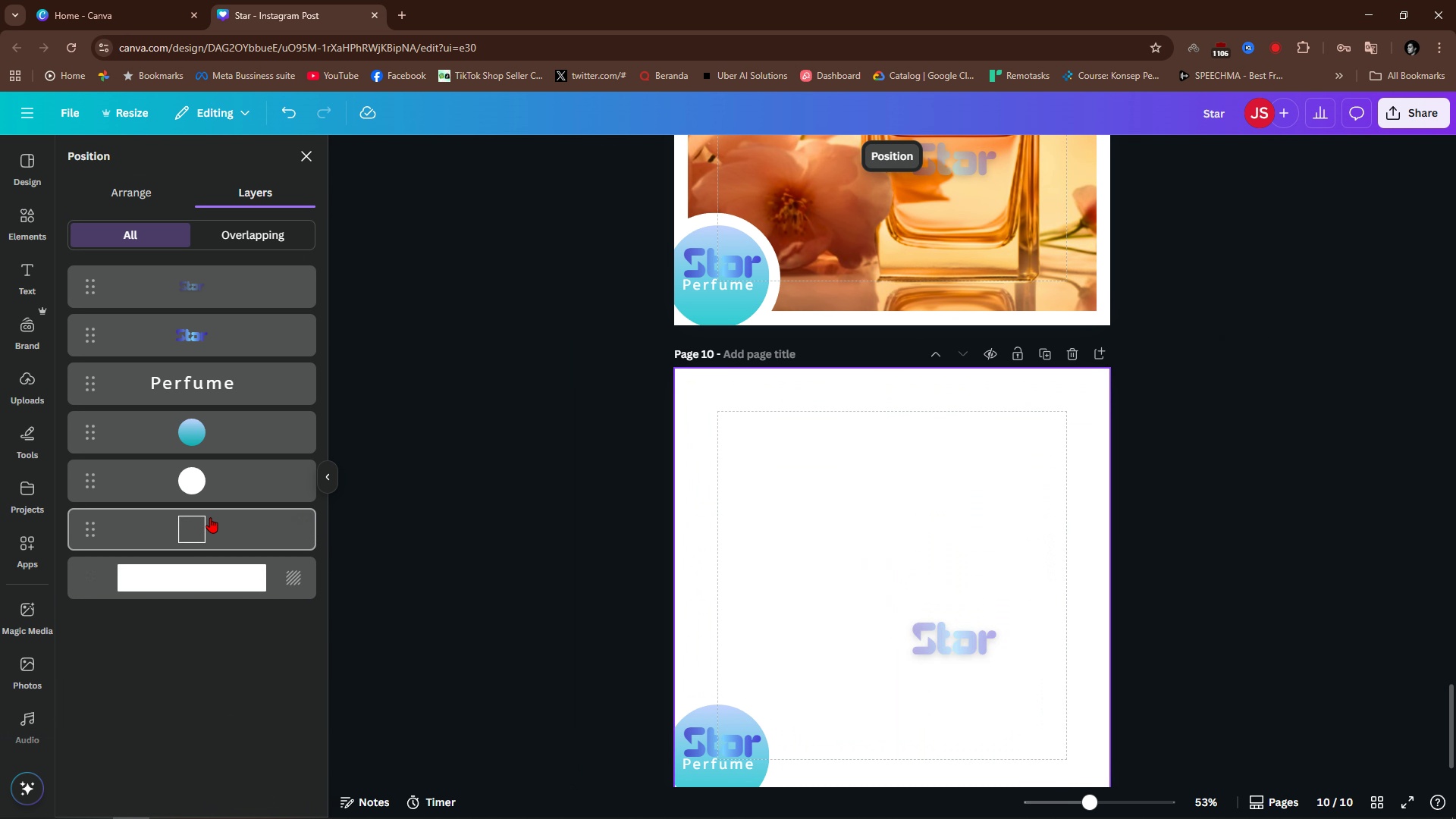 
key(Backspace)
 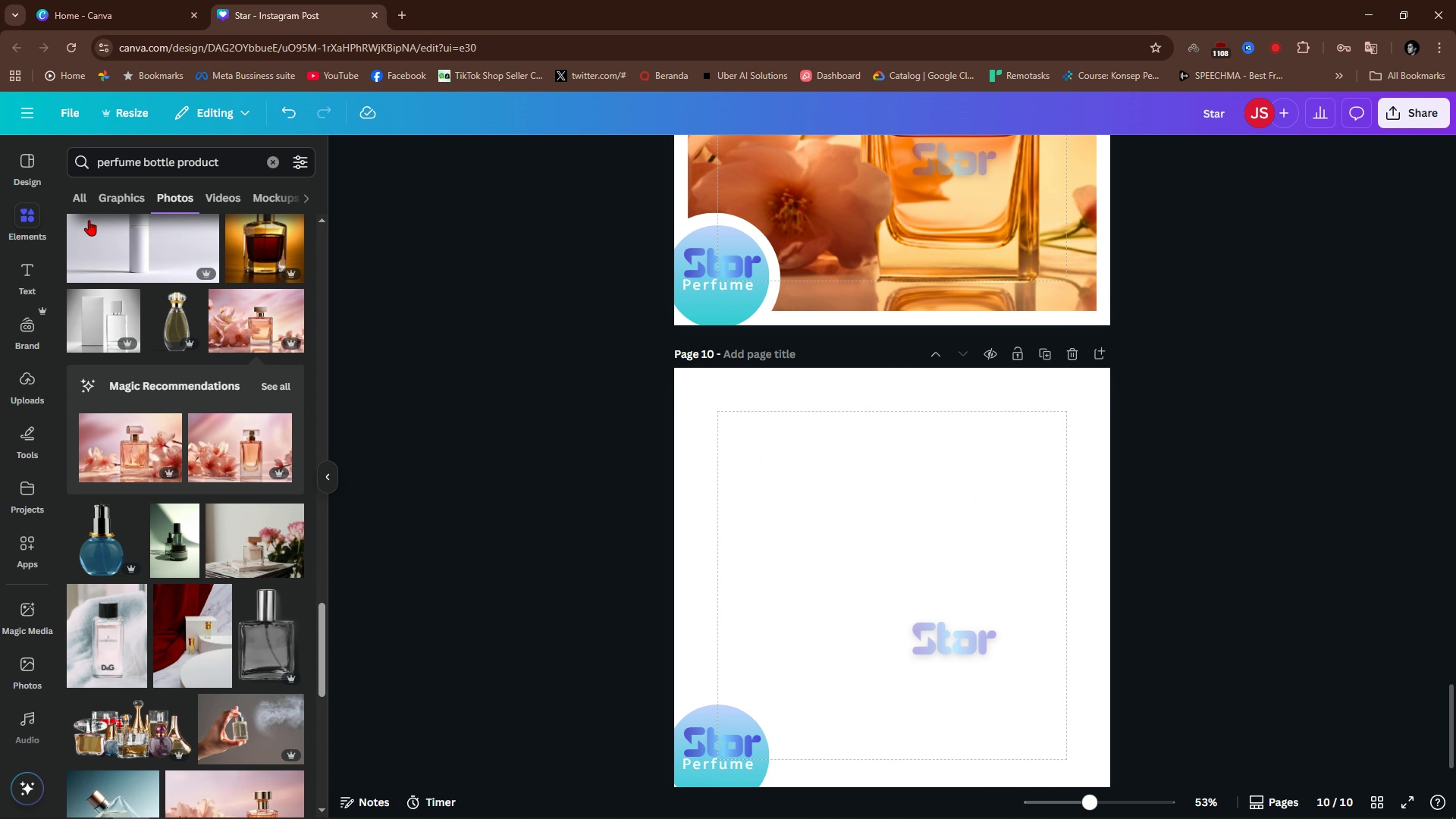 
wait(5.71)
 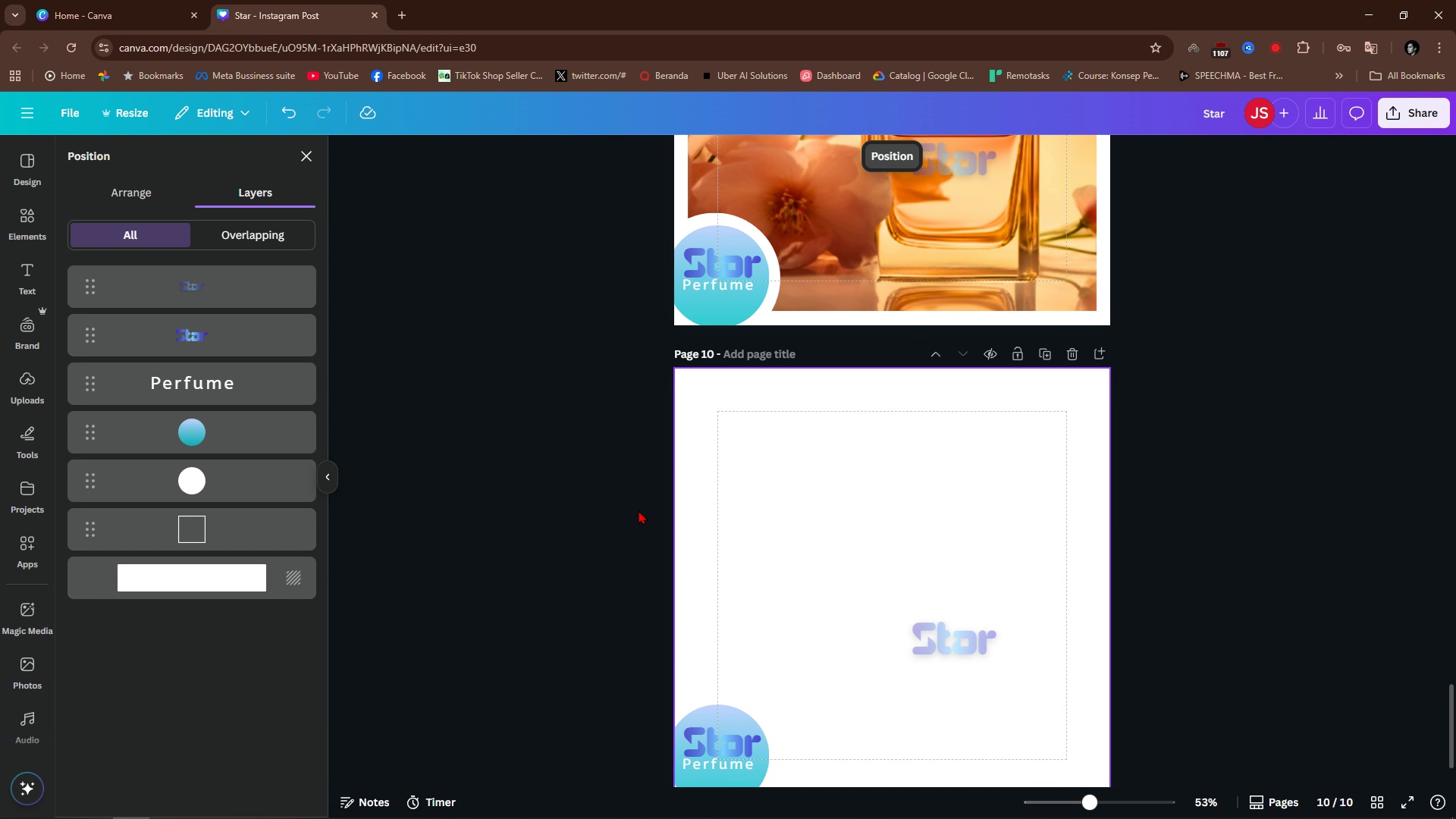 
scroll: coordinate [196, 635], scroll_direction: down, amount: 4.0
 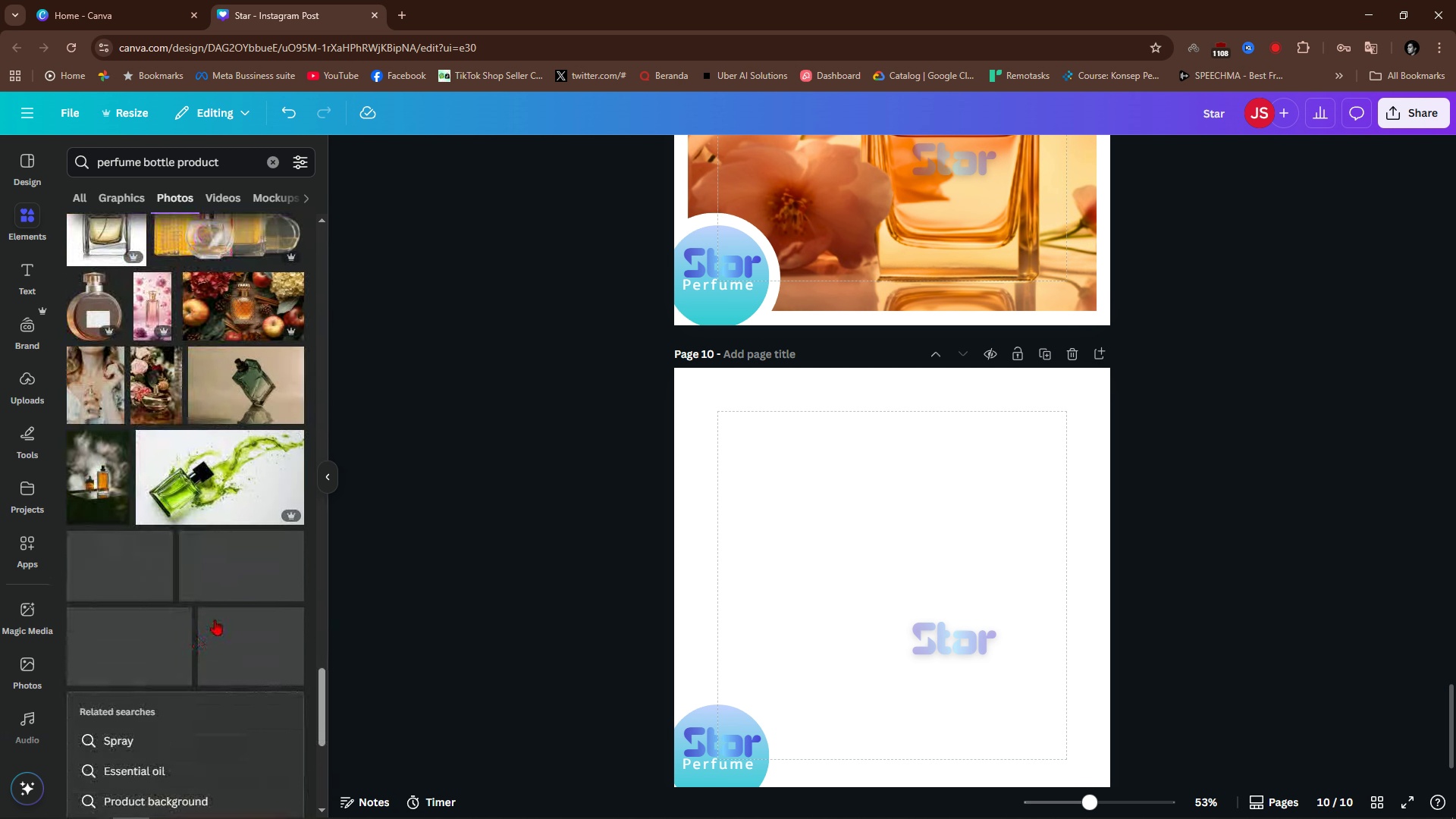 
left_click([215, 479])
 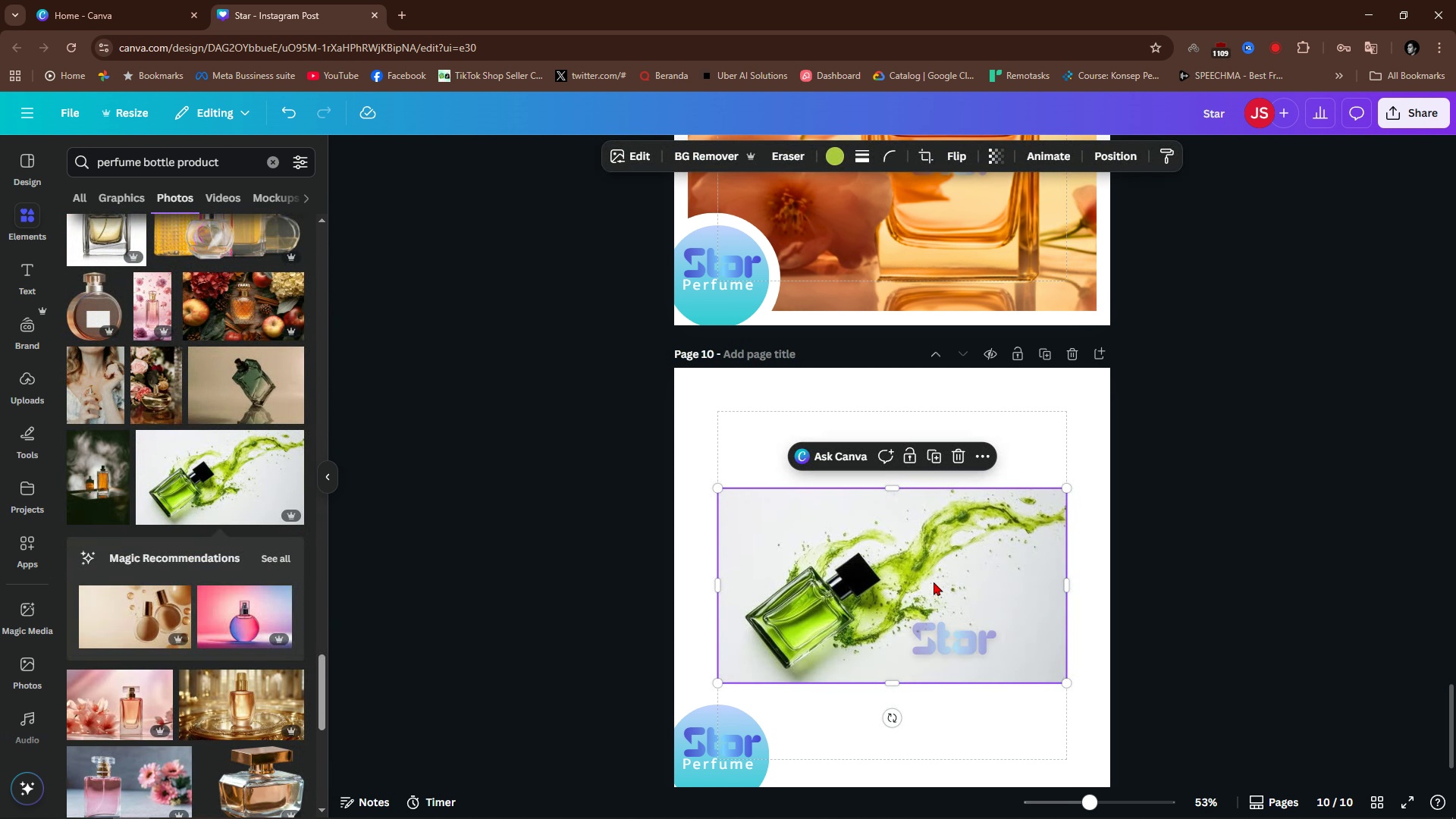 
left_click_drag(start_coordinate=[931, 554], to_coordinate=[915, 590])
 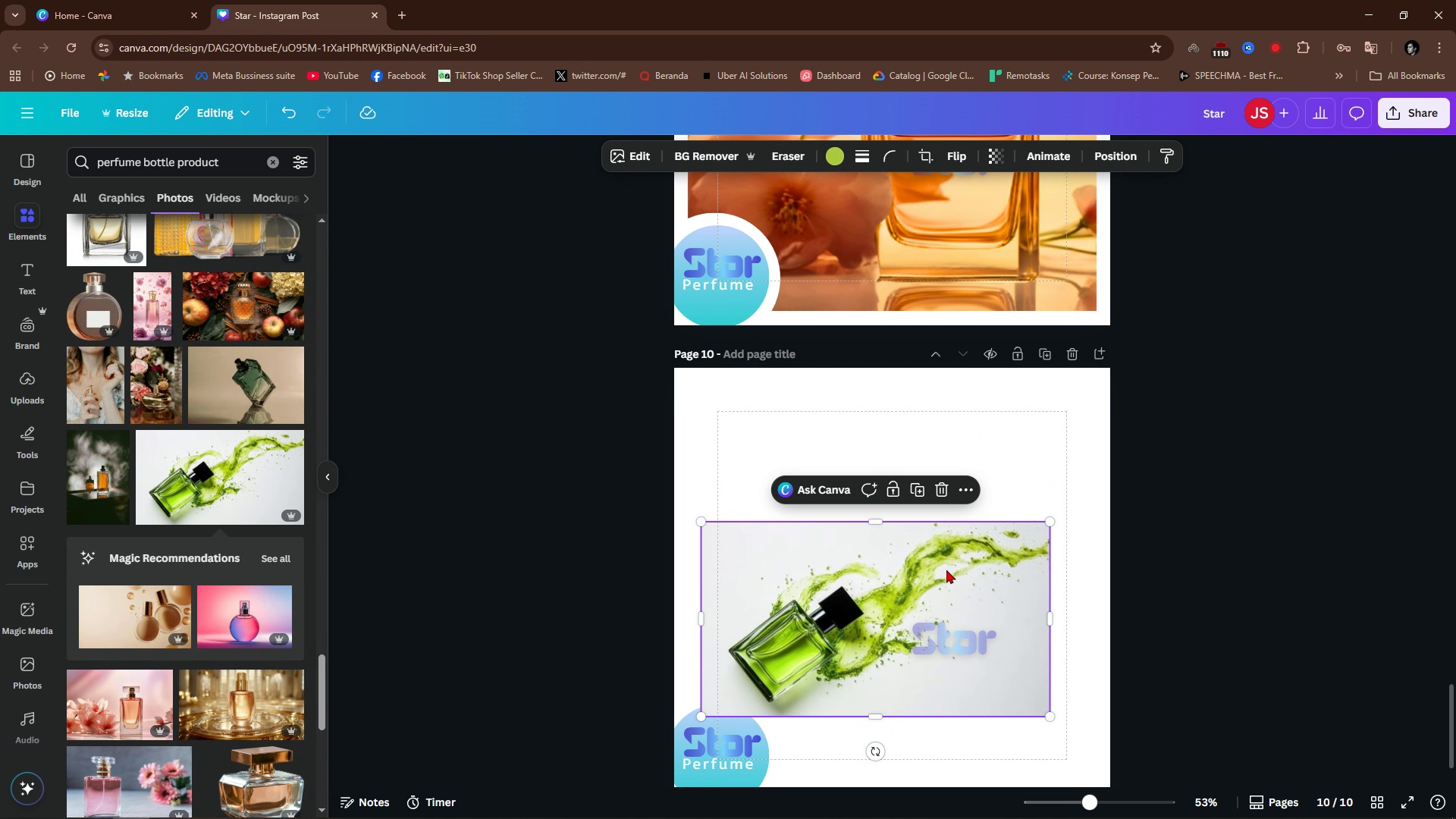 
left_click_drag(start_coordinate=[944, 566], to_coordinate=[941, 527])
 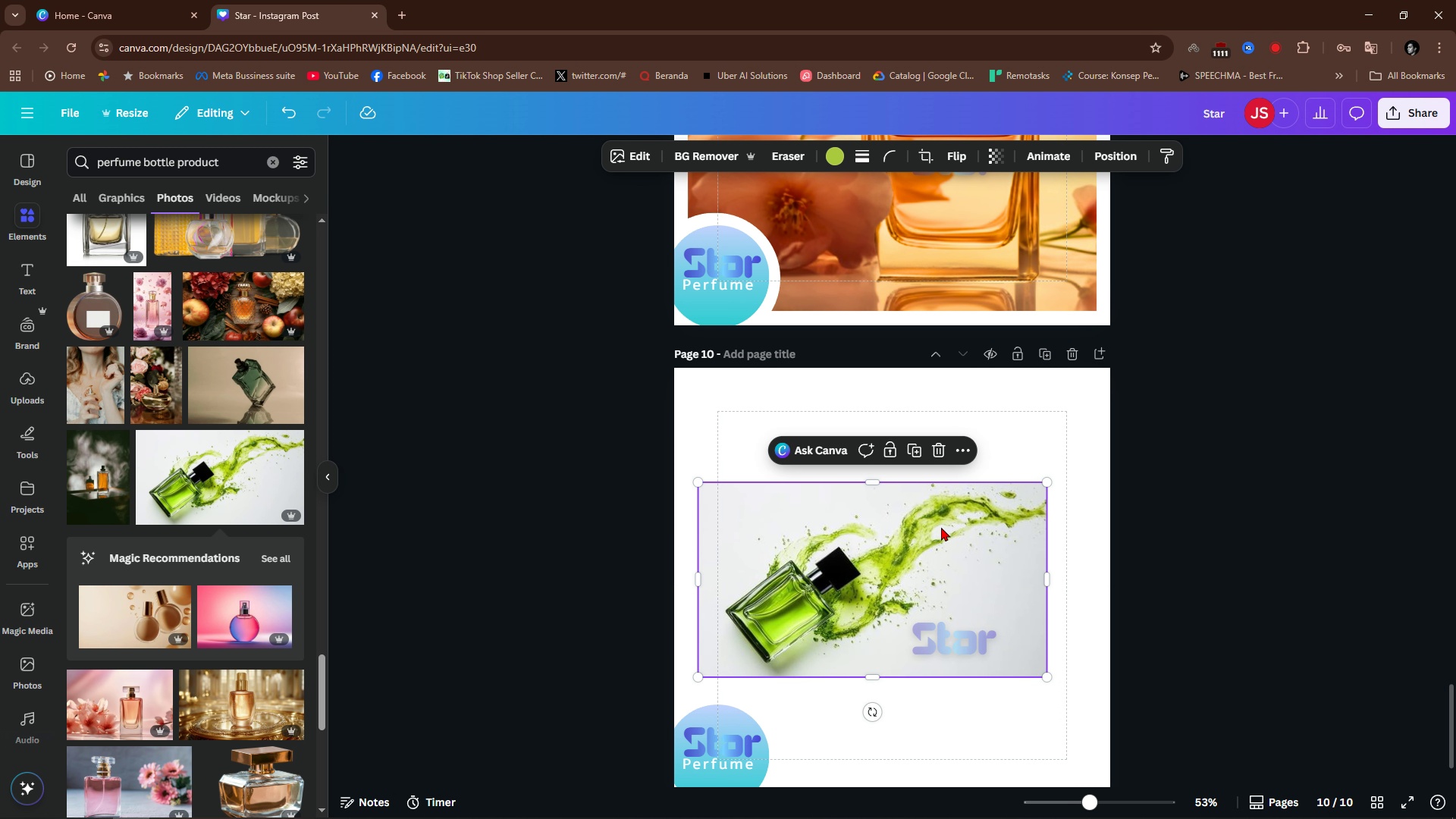 
key(Alt+AltLeft)
 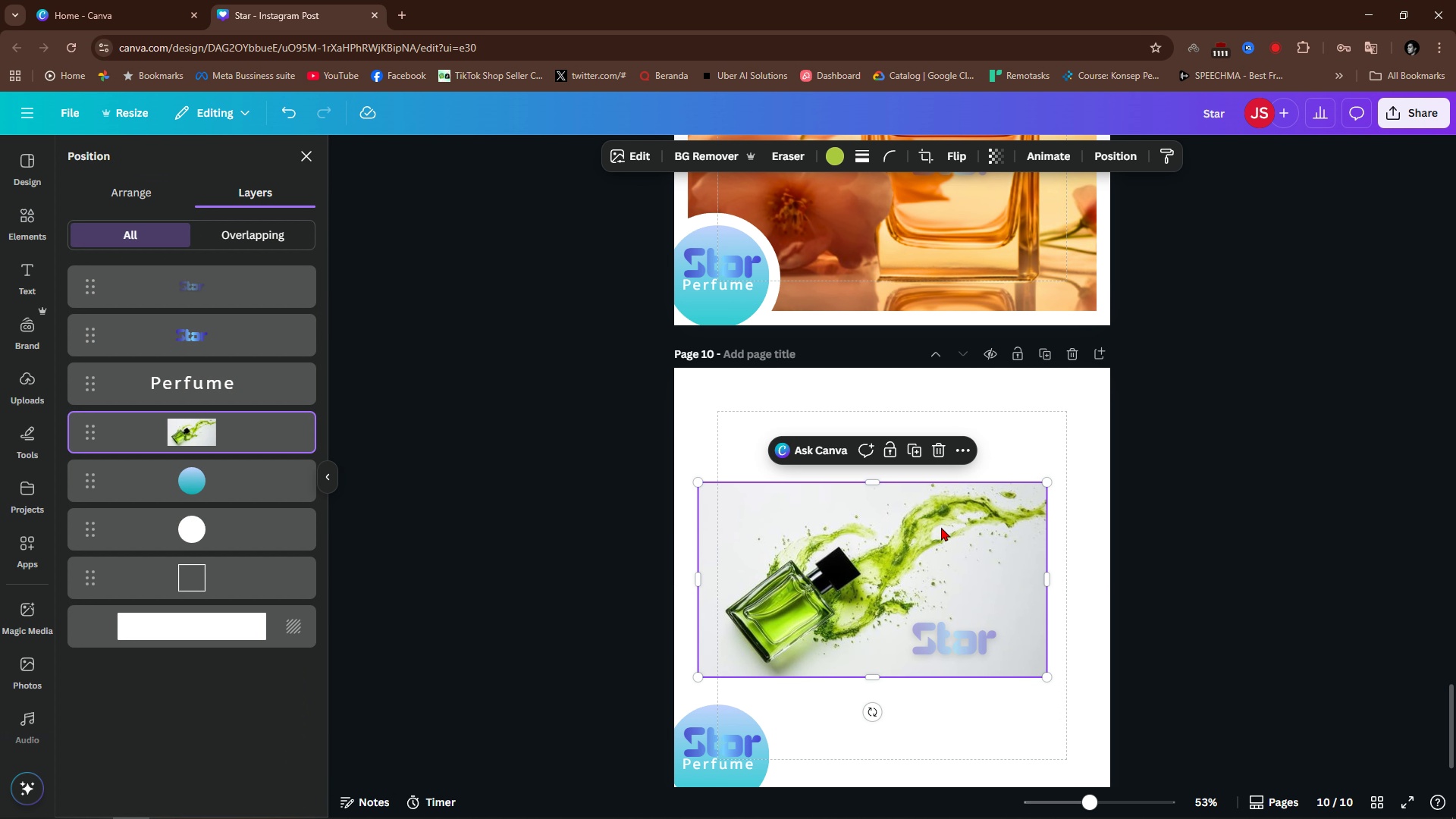 
key(Alt+1)
 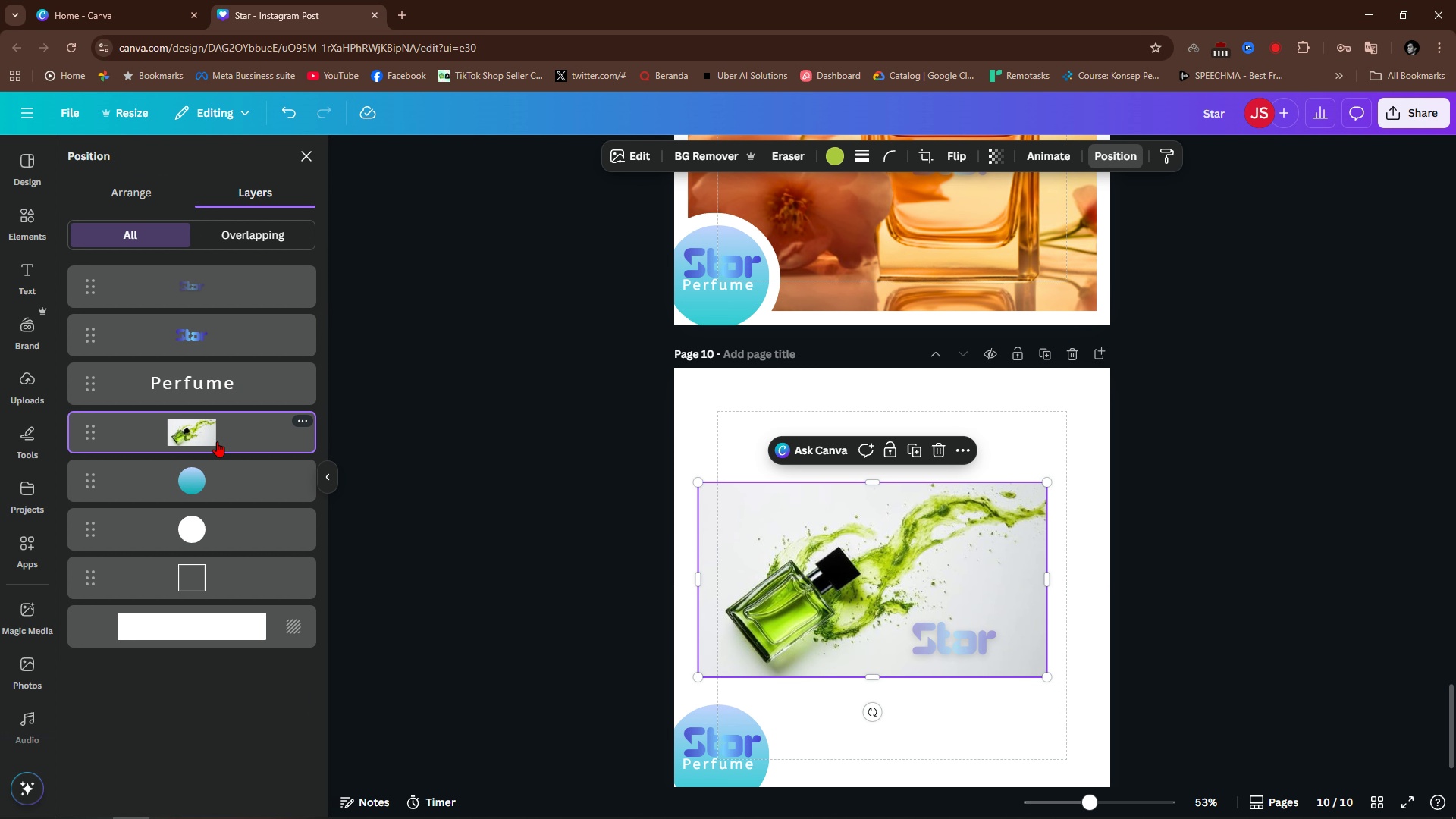 
left_click_drag(start_coordinate=[250, 436], to_coordinate=[240, 598])
 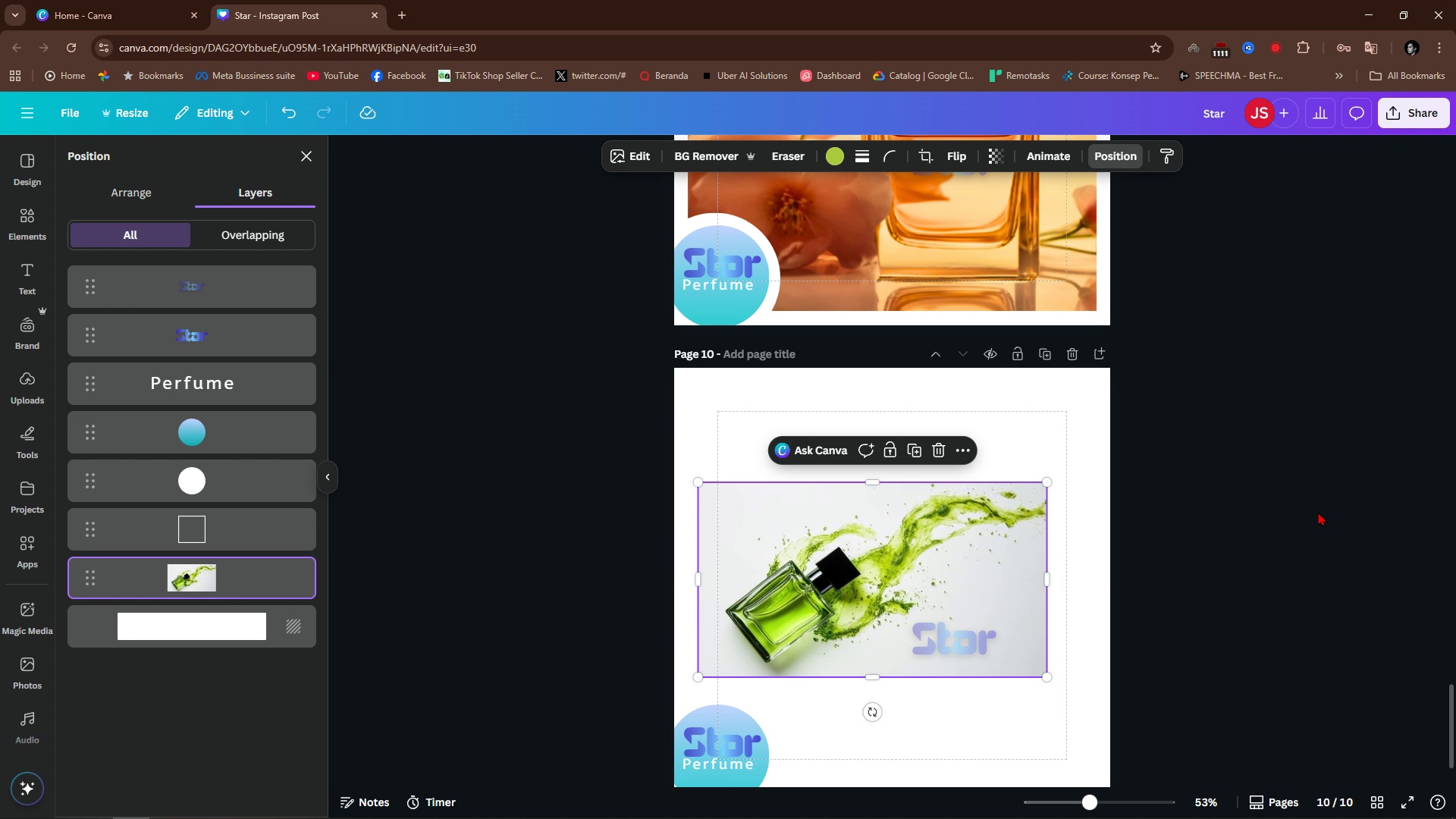 
left_click([1318, 512])
 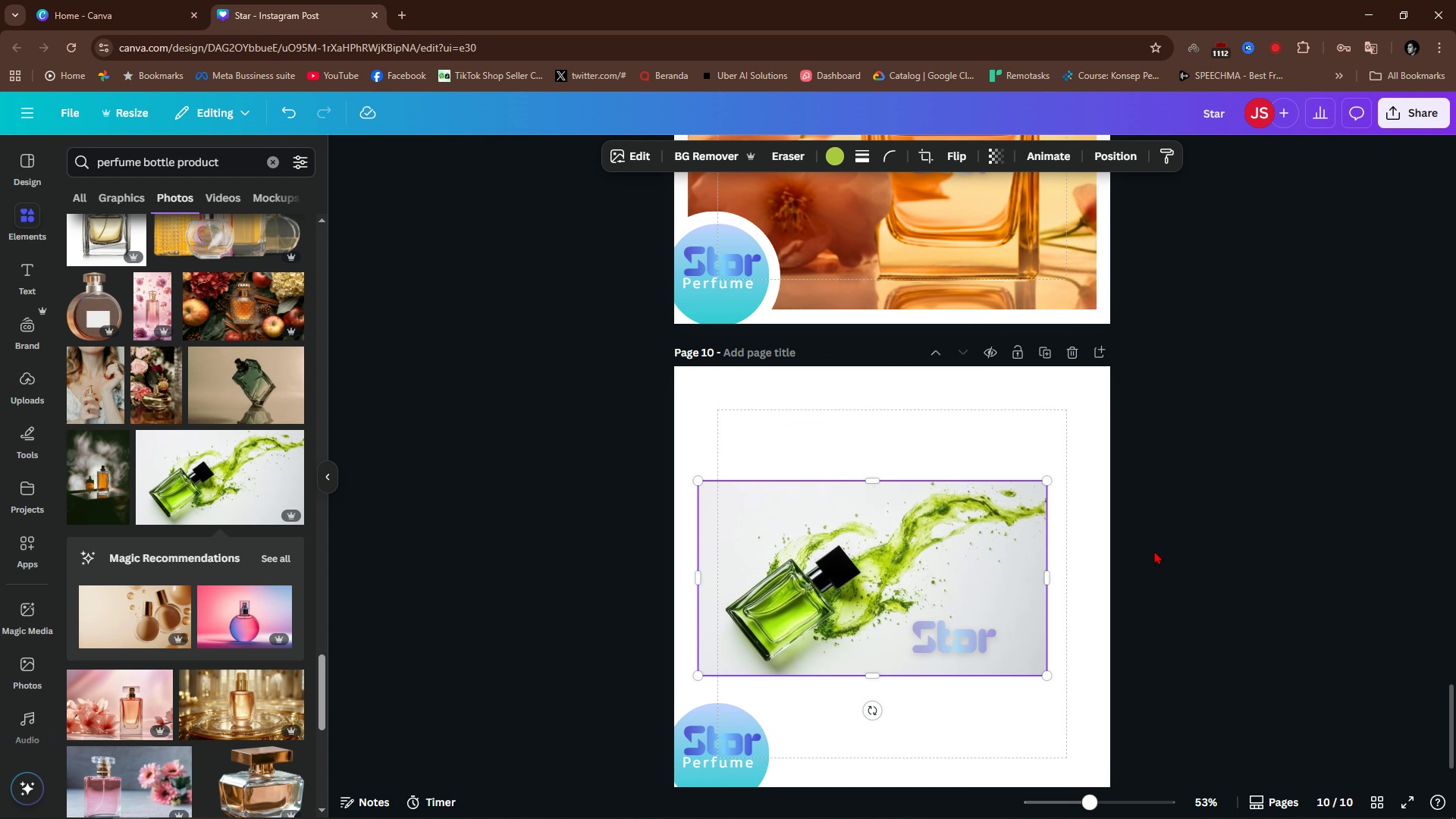 
scroll: coordinate [1154, 551], scroll_direction: down, amount: 2.0
 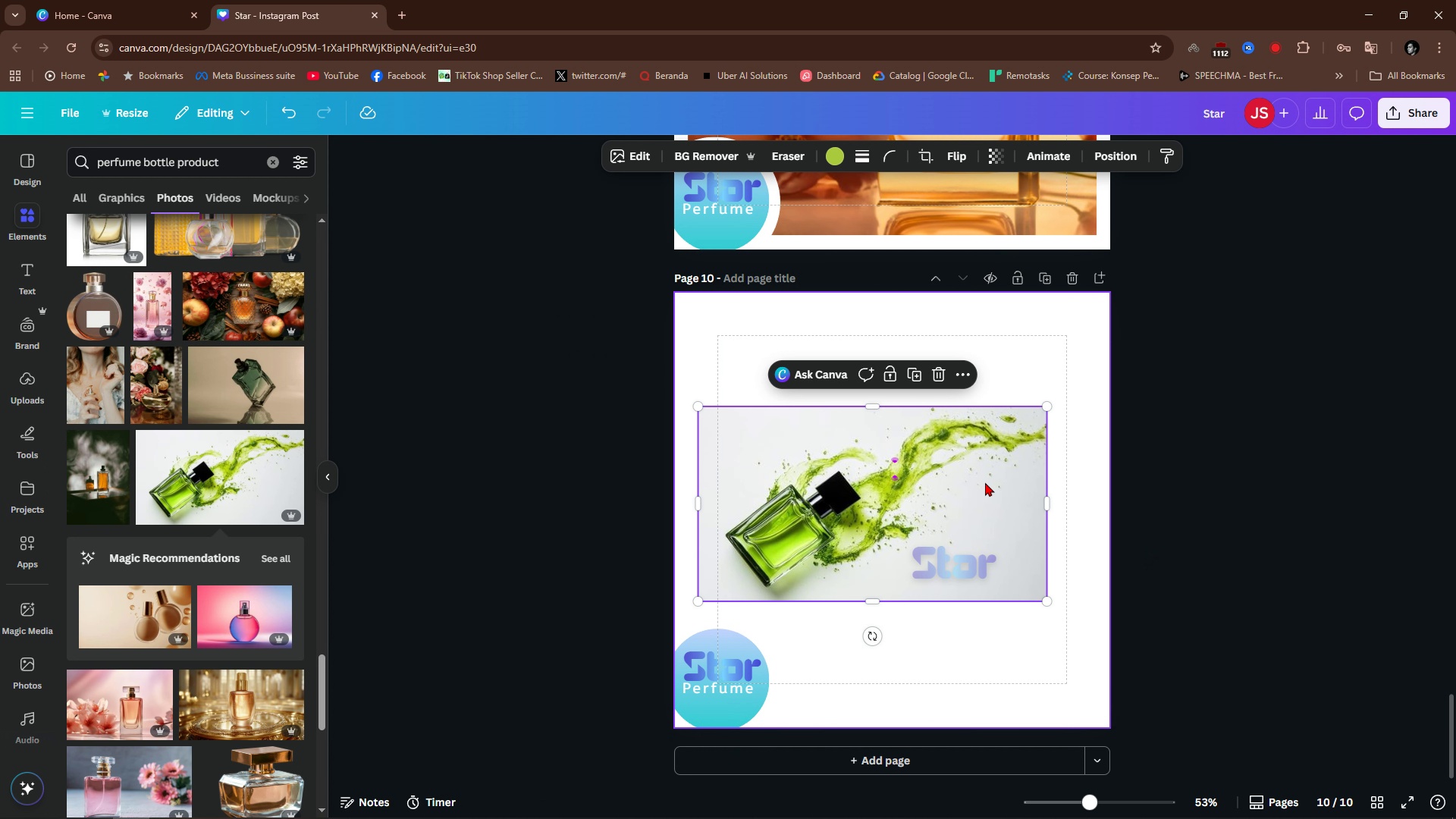 
left_click_drag(start_coordinate=[985, 482], to_coordinate=[1003, 484])
 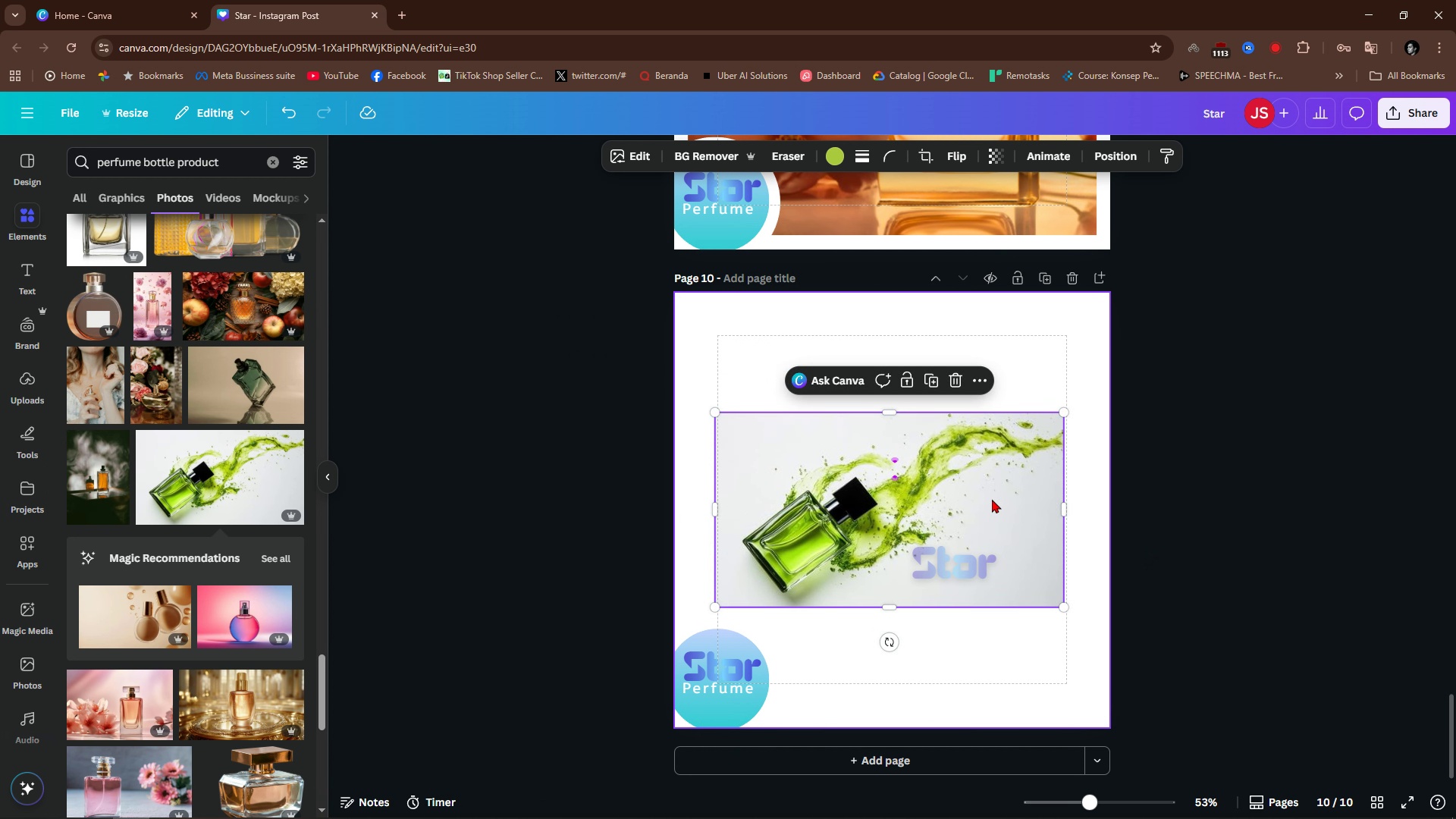 
left_click_drag(start_coordinate=[996, 502], to_coordinate=[980, 454])
 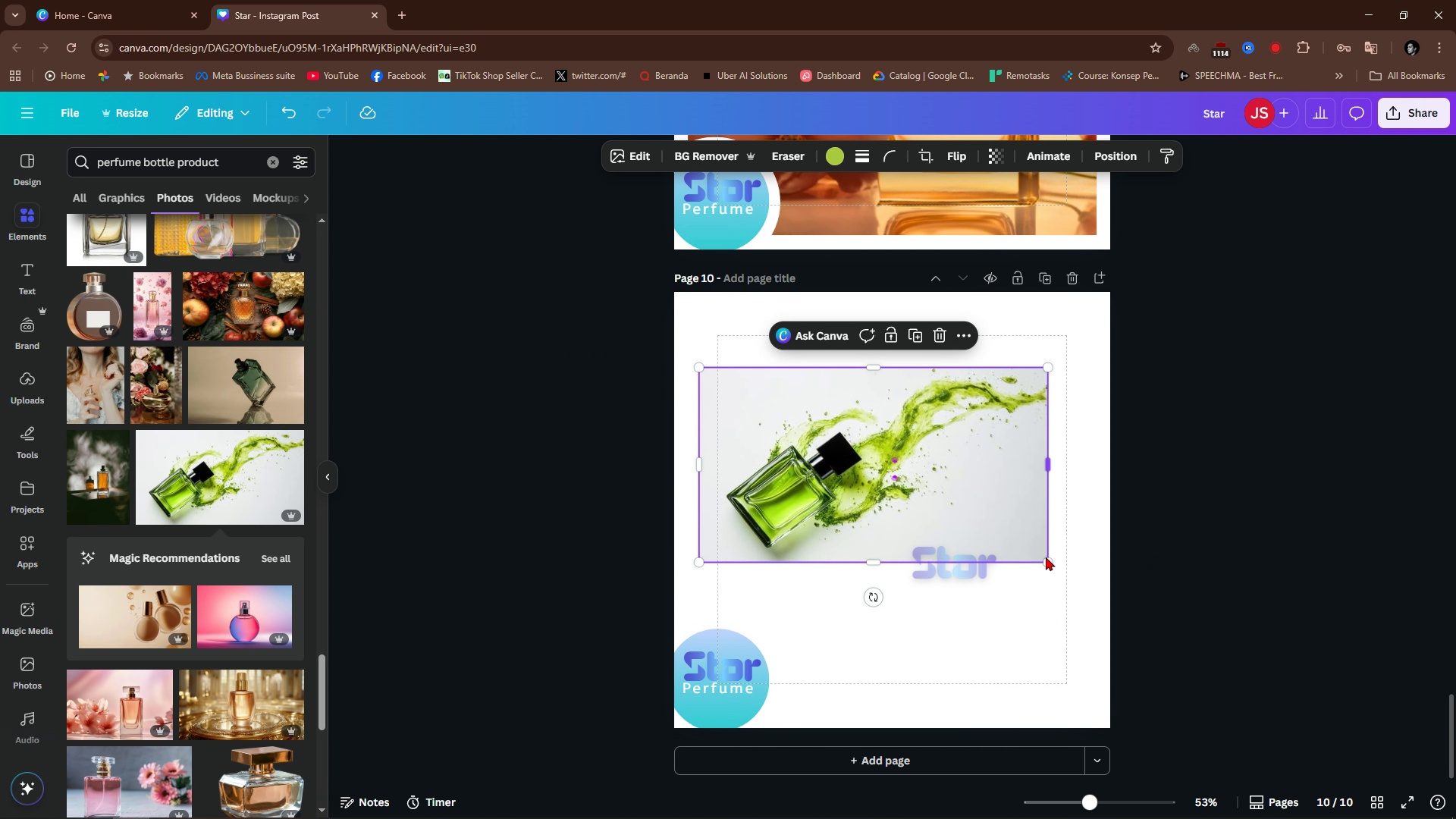 
left_click_drag(start_coordinate=[1046, 557], to_coordinate=[1388, 818])
 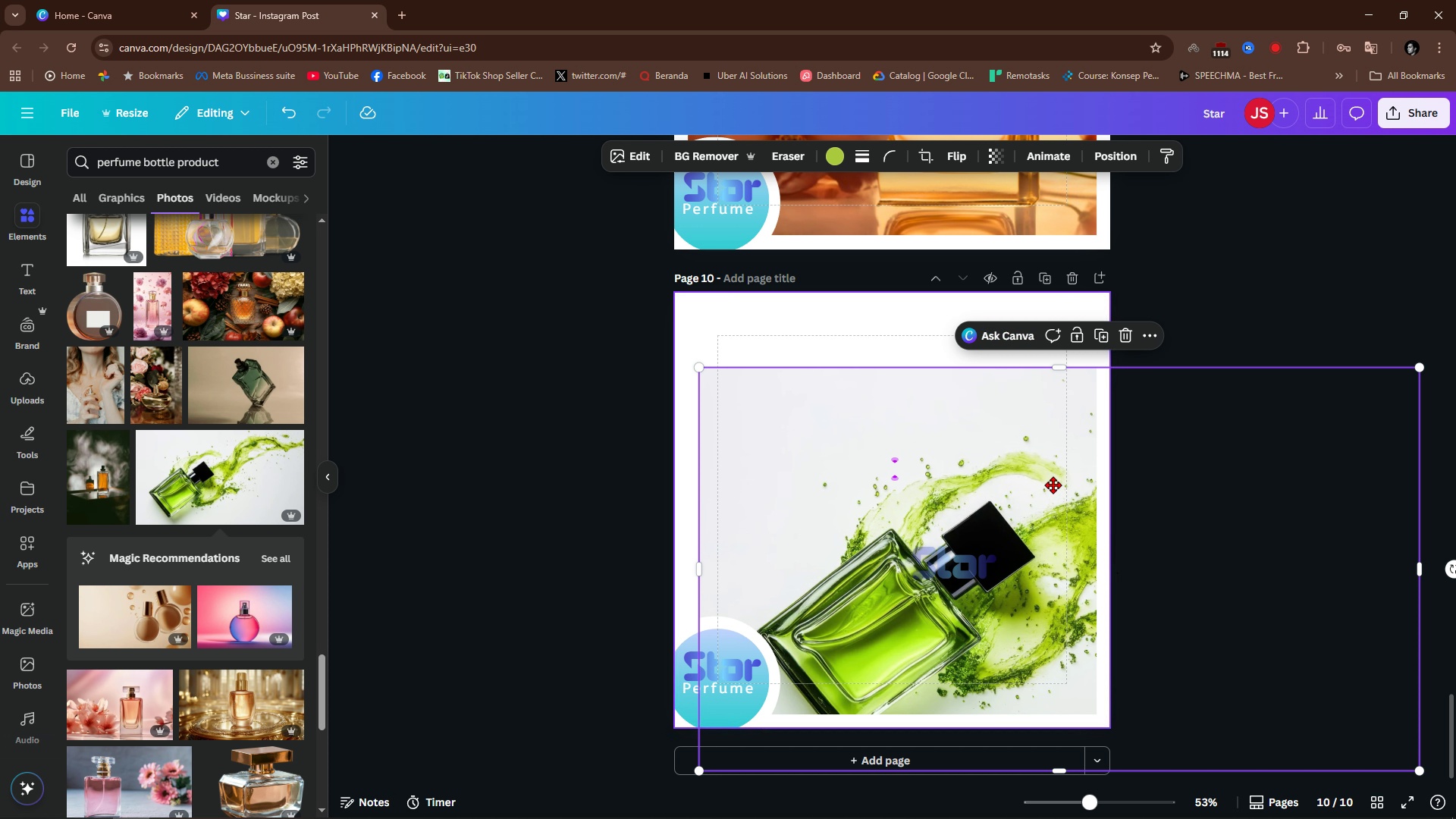 
left_click_drag(start_coordinate=[1067, 505], to_coordinate=[953, 397])
 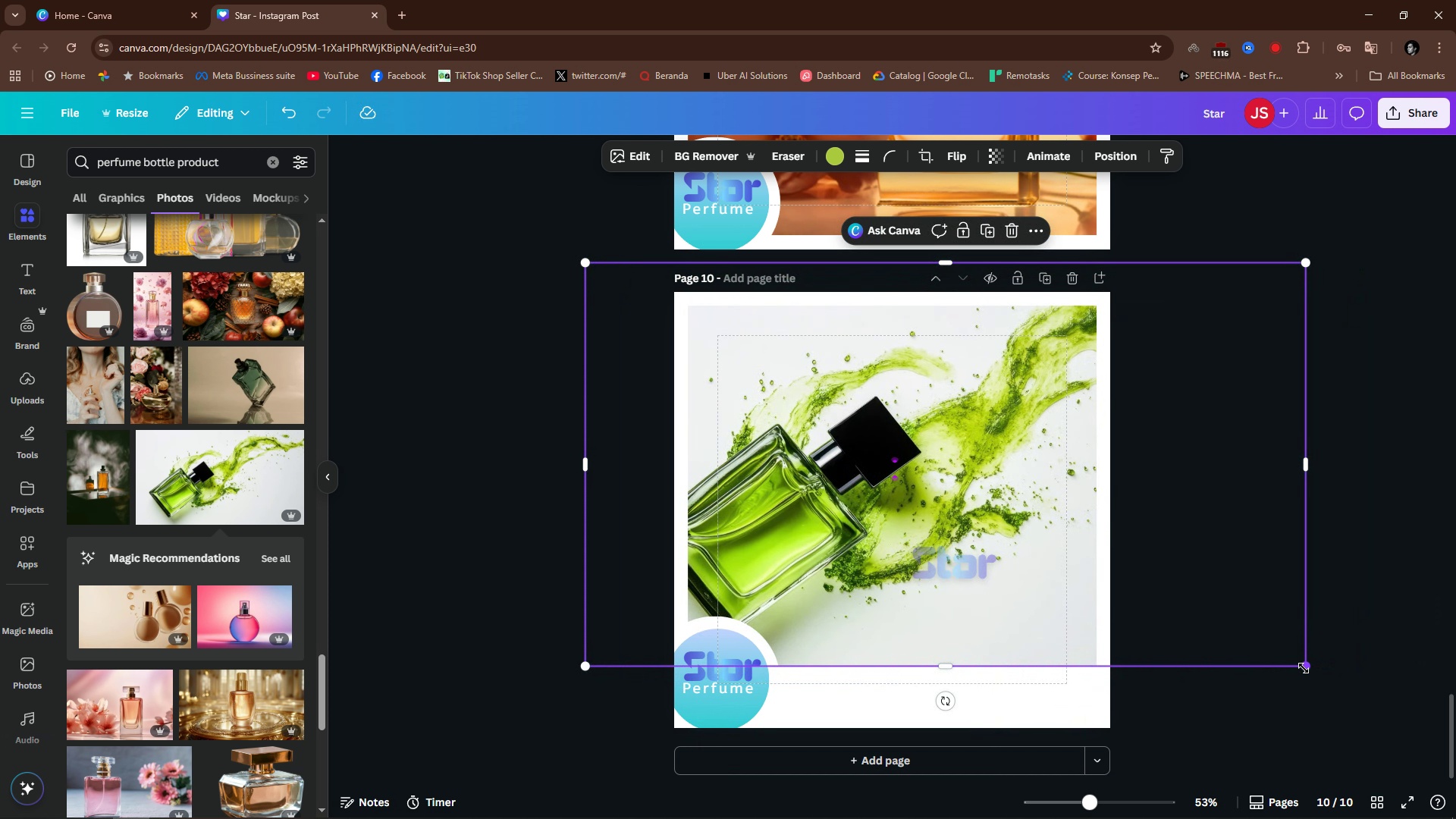 
left_click_drag(start_coordinate=[1306, 667], to_coordinate=[1454, 809])
 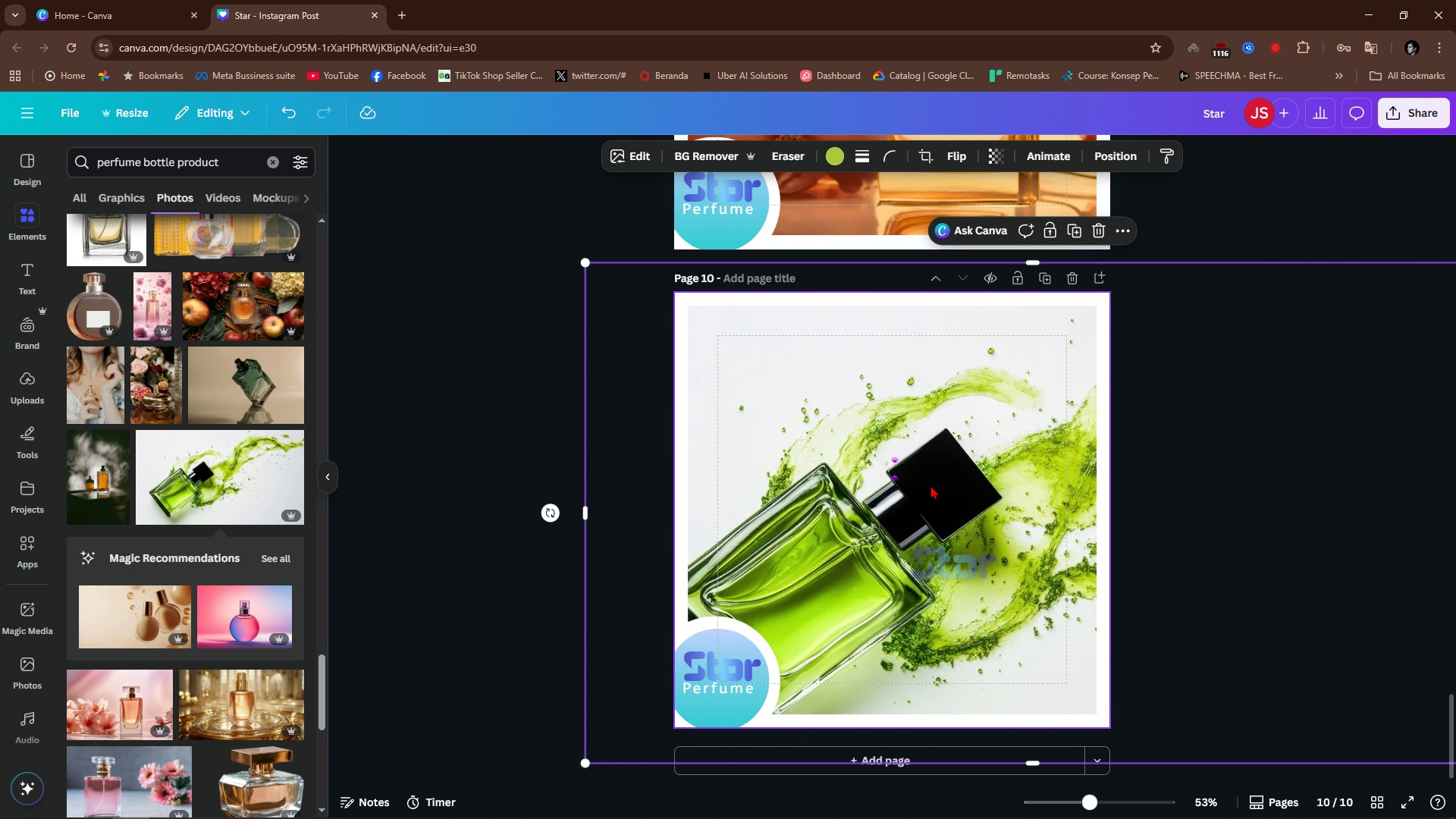 
left_click_drag(start_coordinate=[929, 486], to_coordinate=[920, 474])
 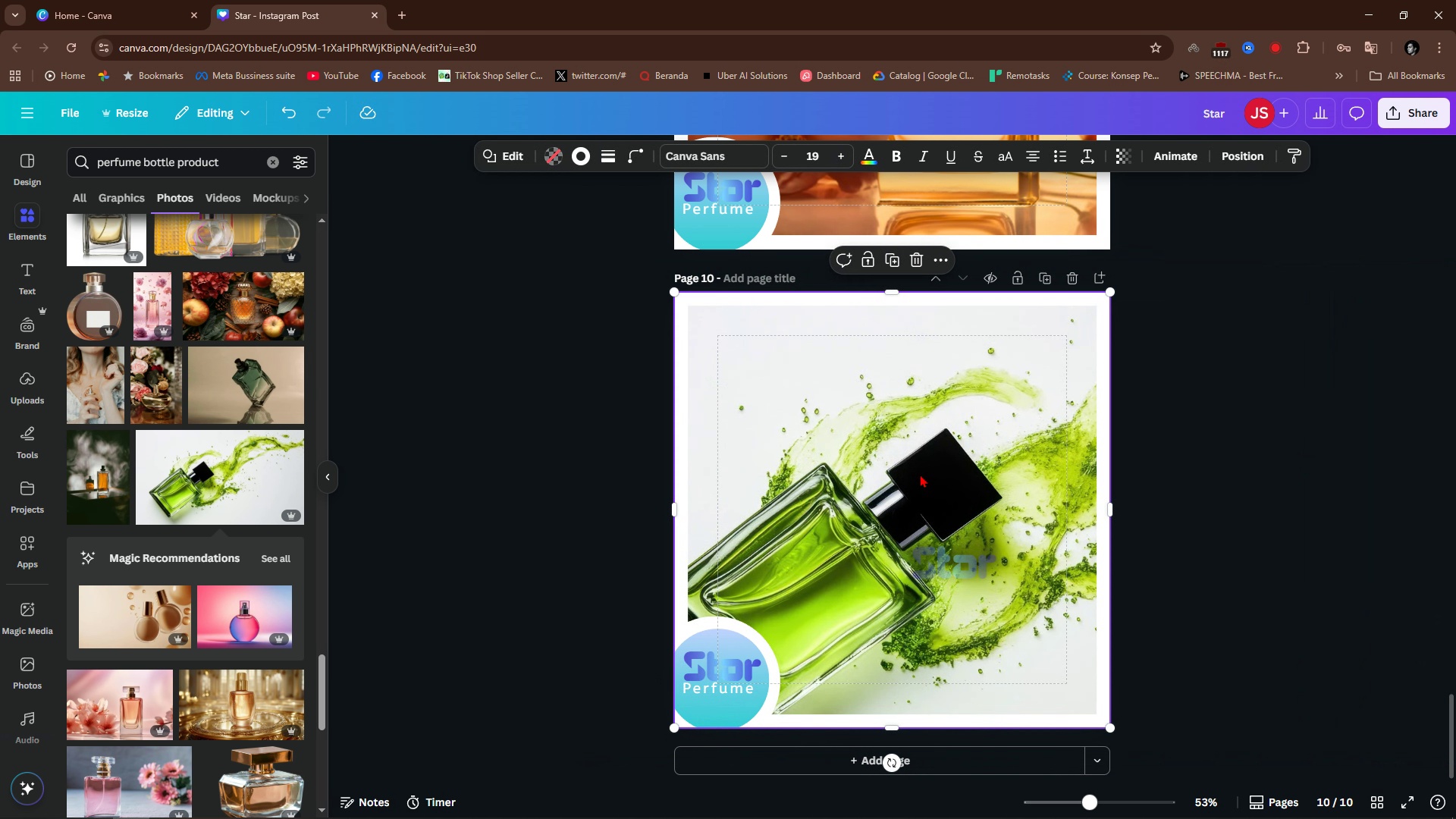 
key(Control+Z)
 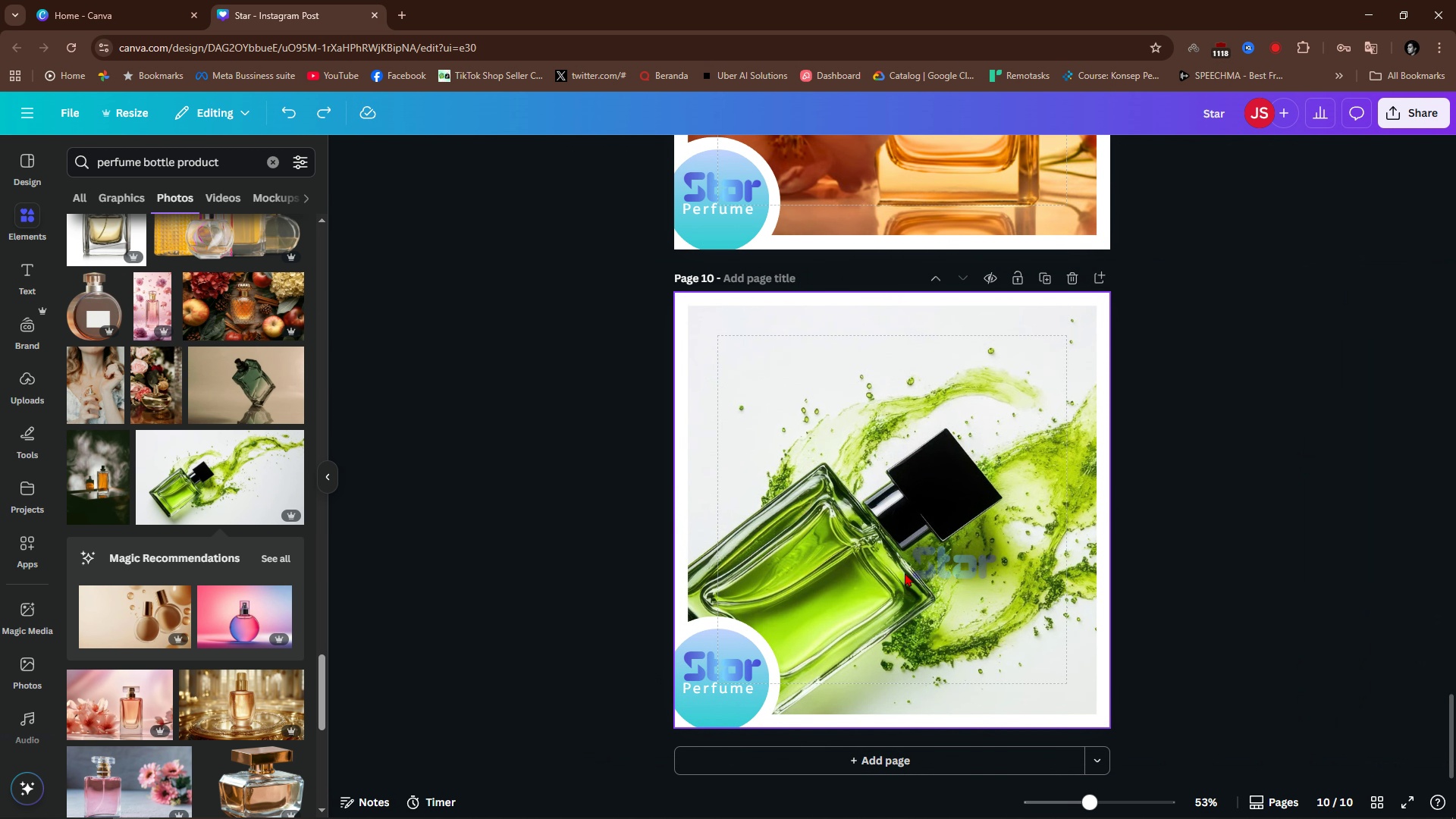 
left_click([919, 565])
 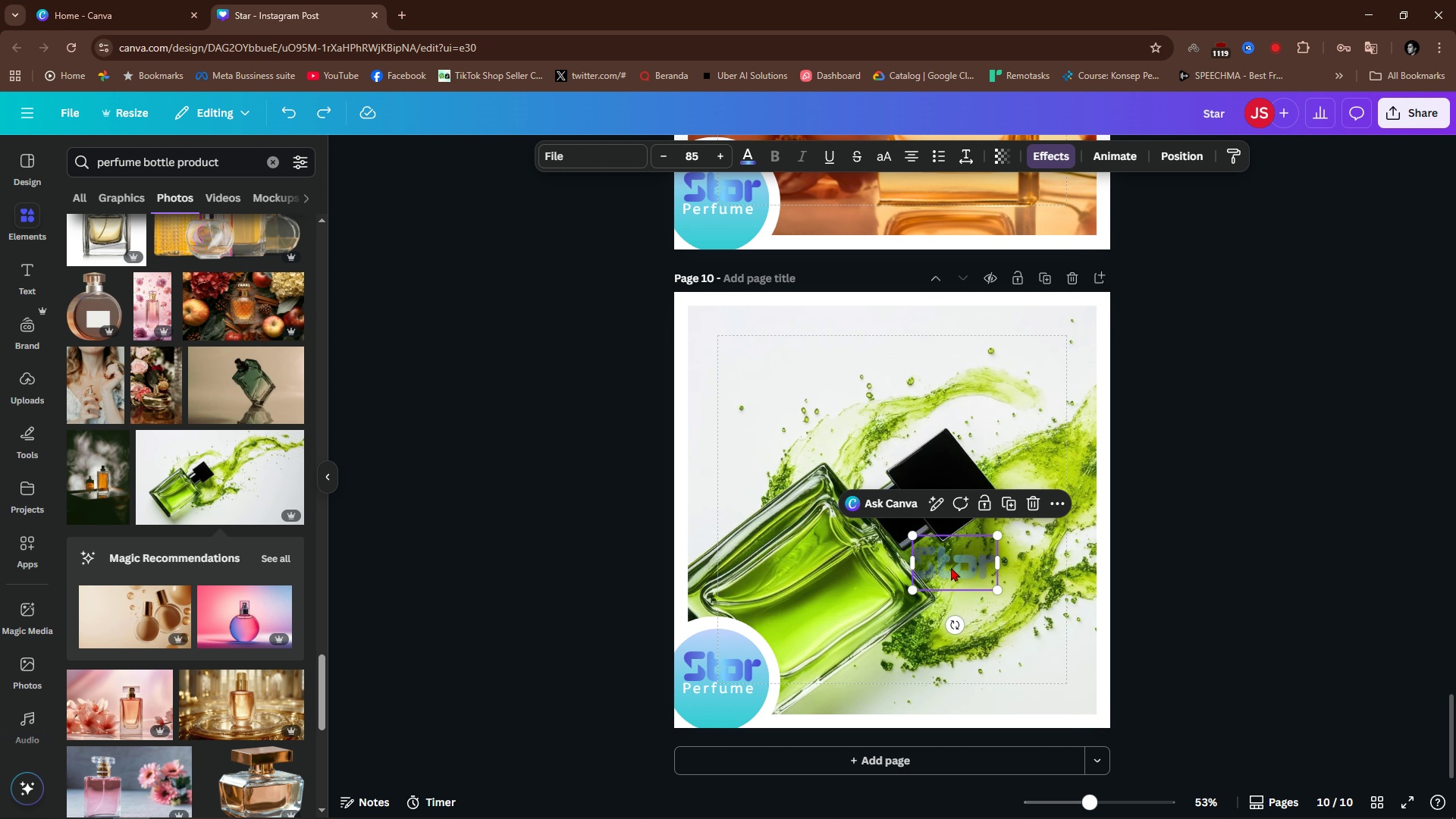 
left_click_drag(start_coordinate=[968, 562], to_coordinate=[815, 588])
 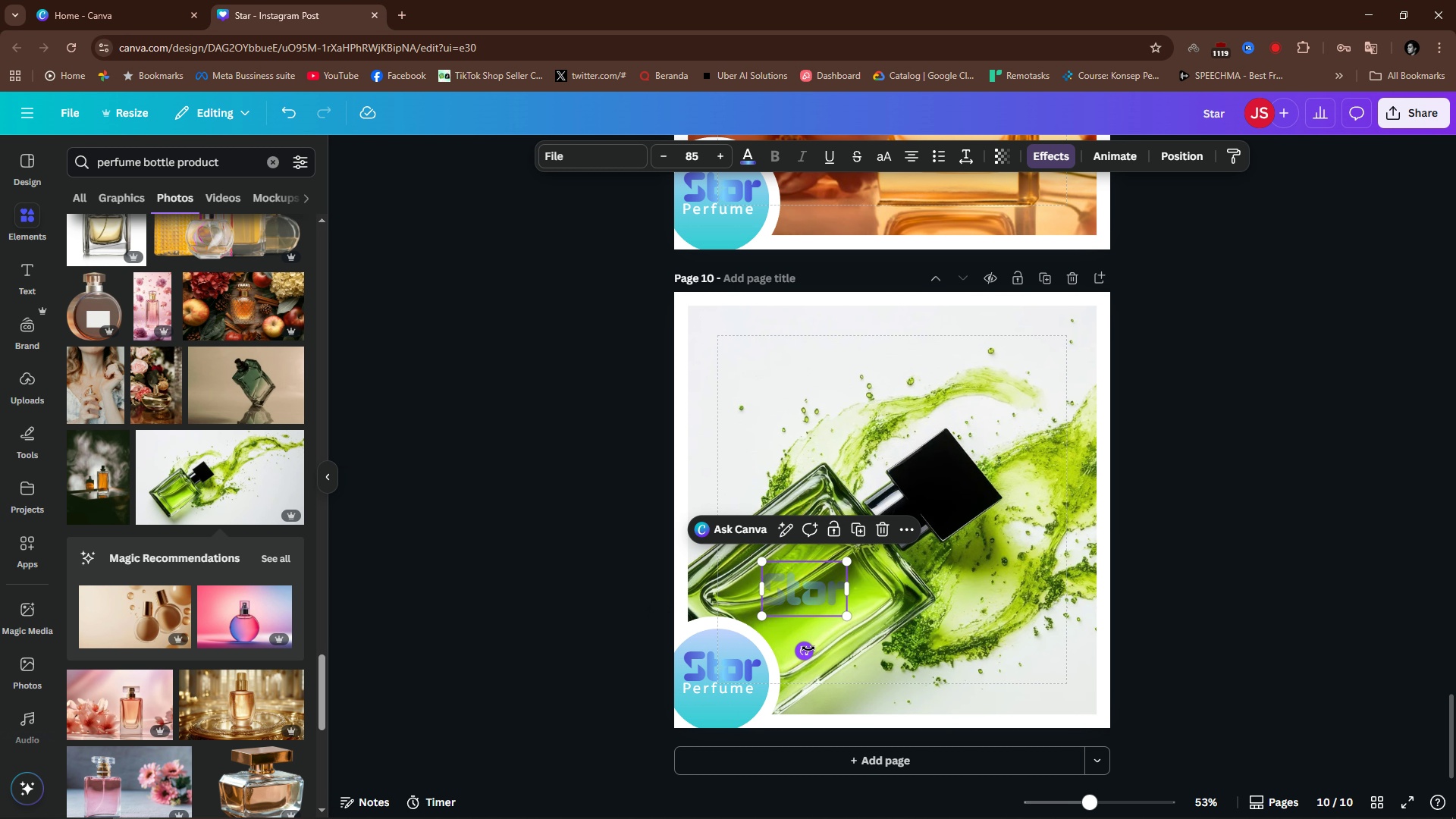 
left_click_drag(start_coordinate=[808, 648], to_coordinate=[755, 628])
 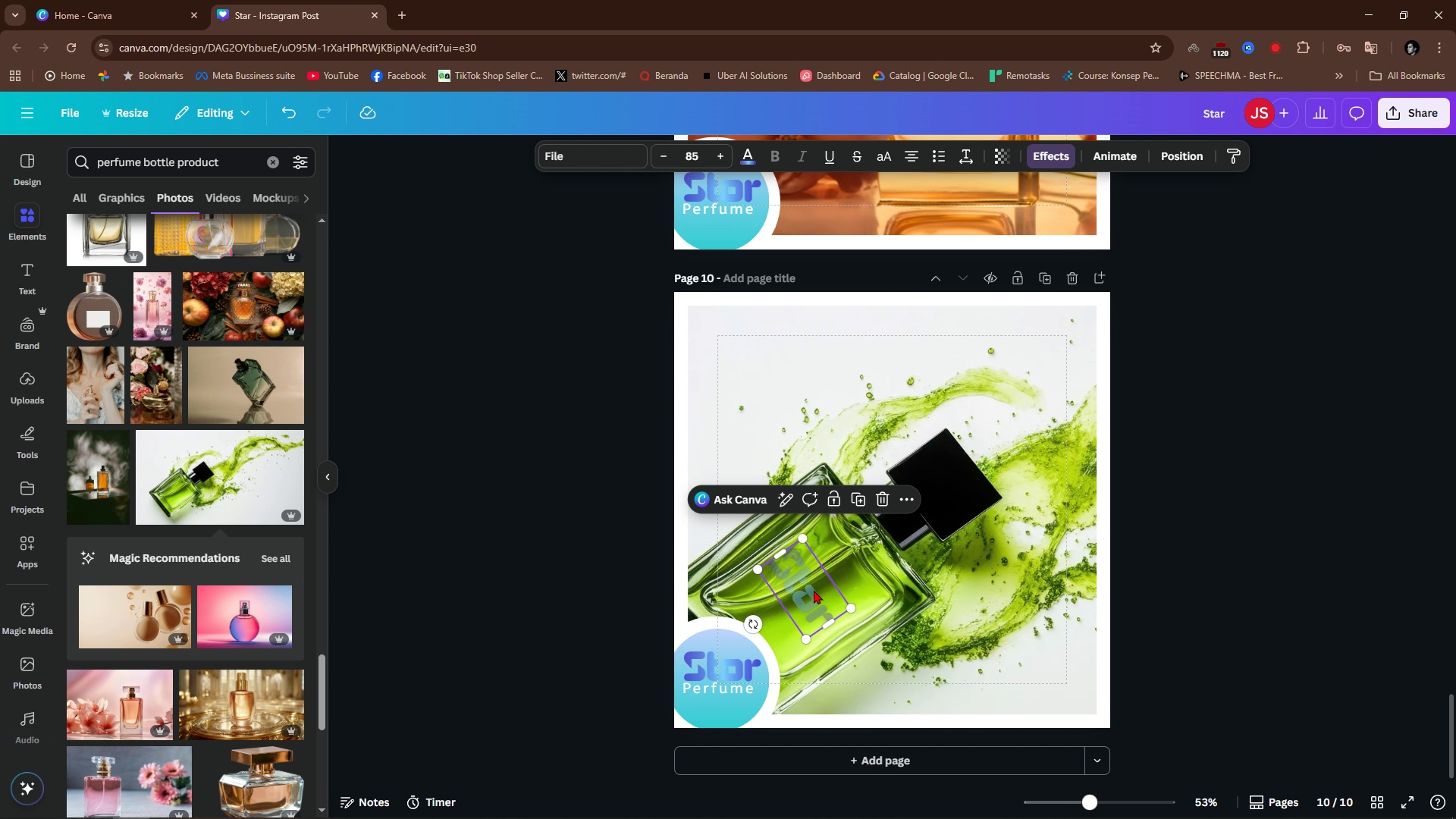 
left_click_drag(start_coordinate=[814, 587], to_coordinate=[810, 589])
 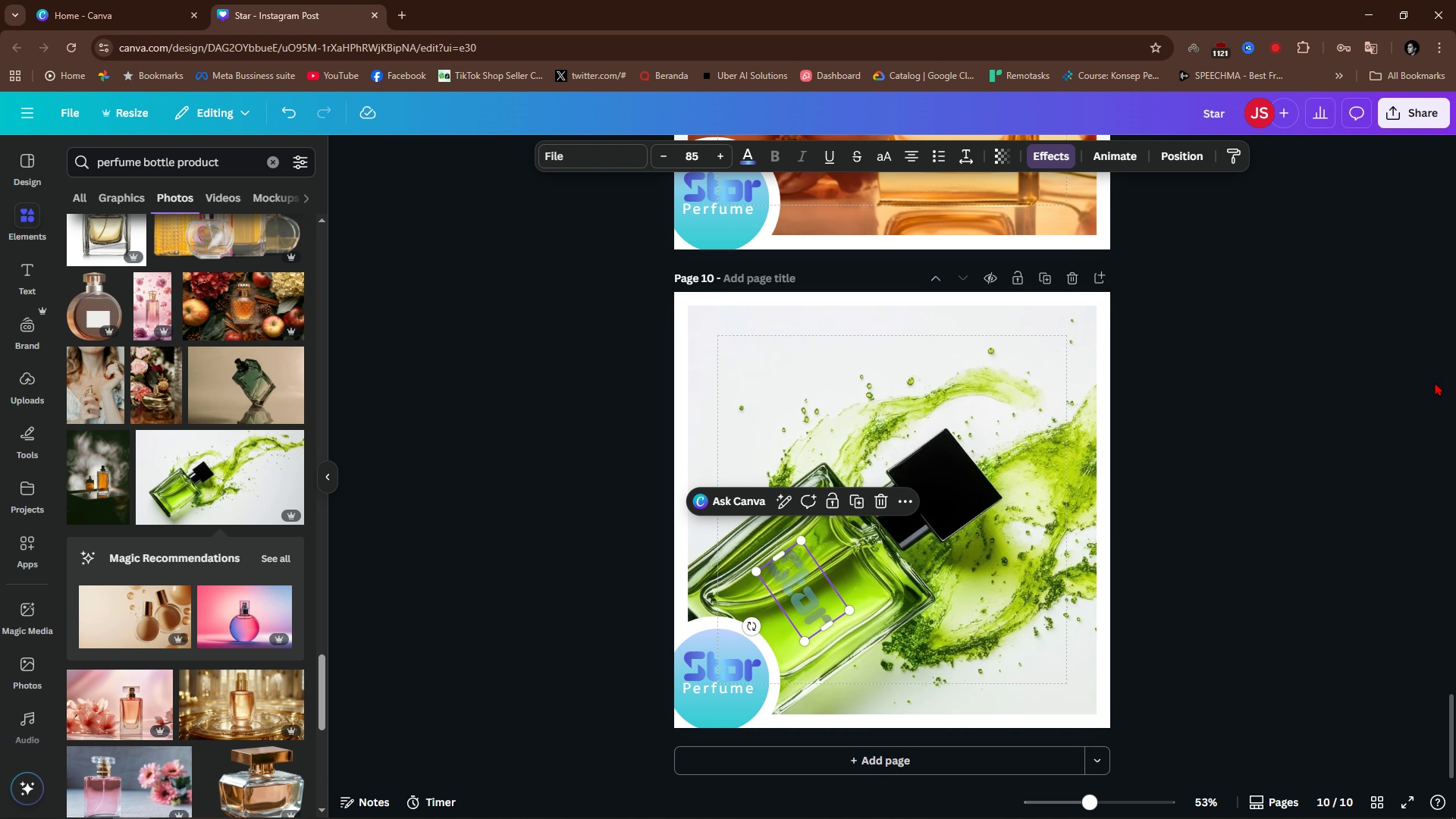 
left_click([1435, 382])
 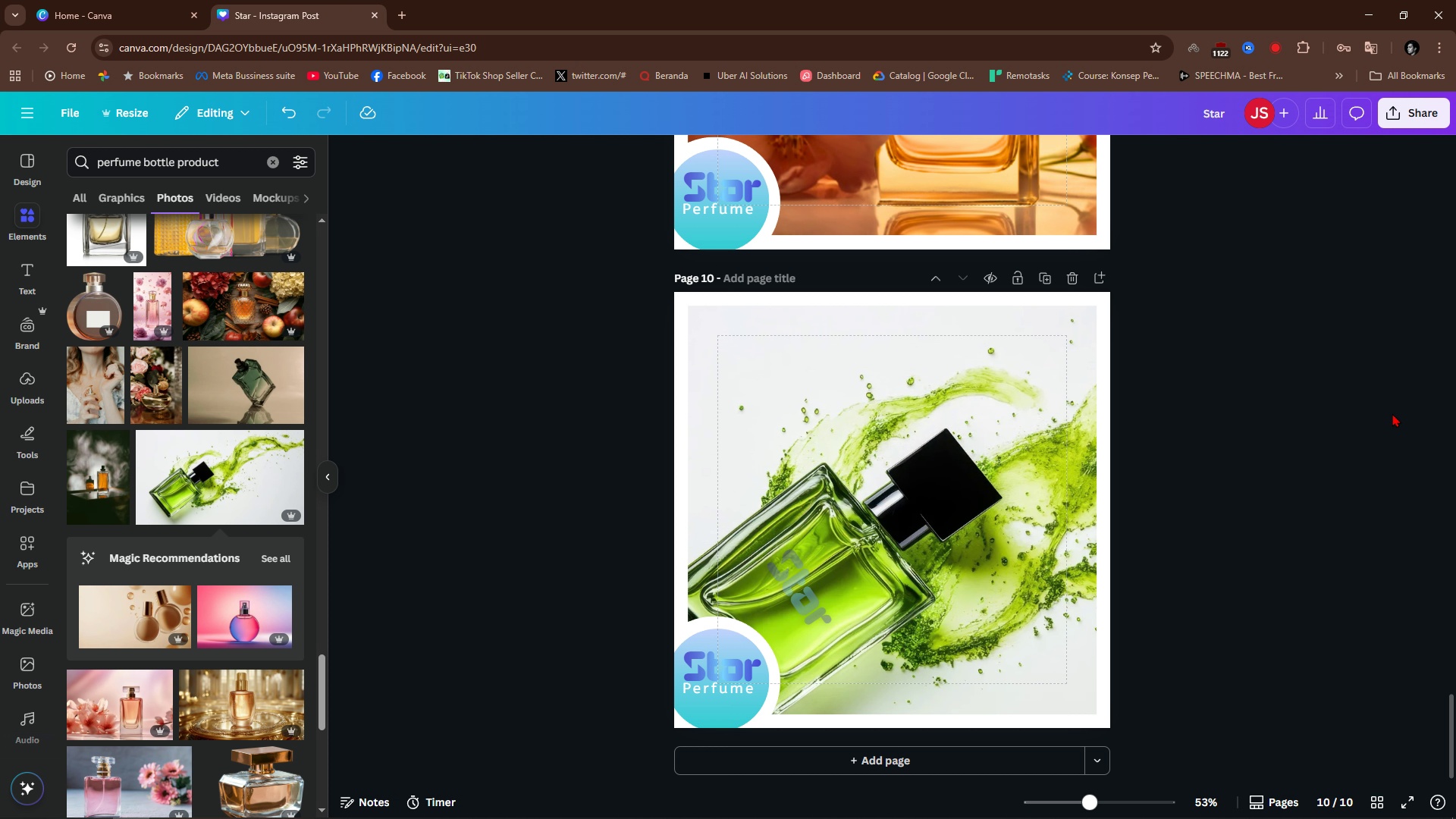 
left_click([1257, 475])
 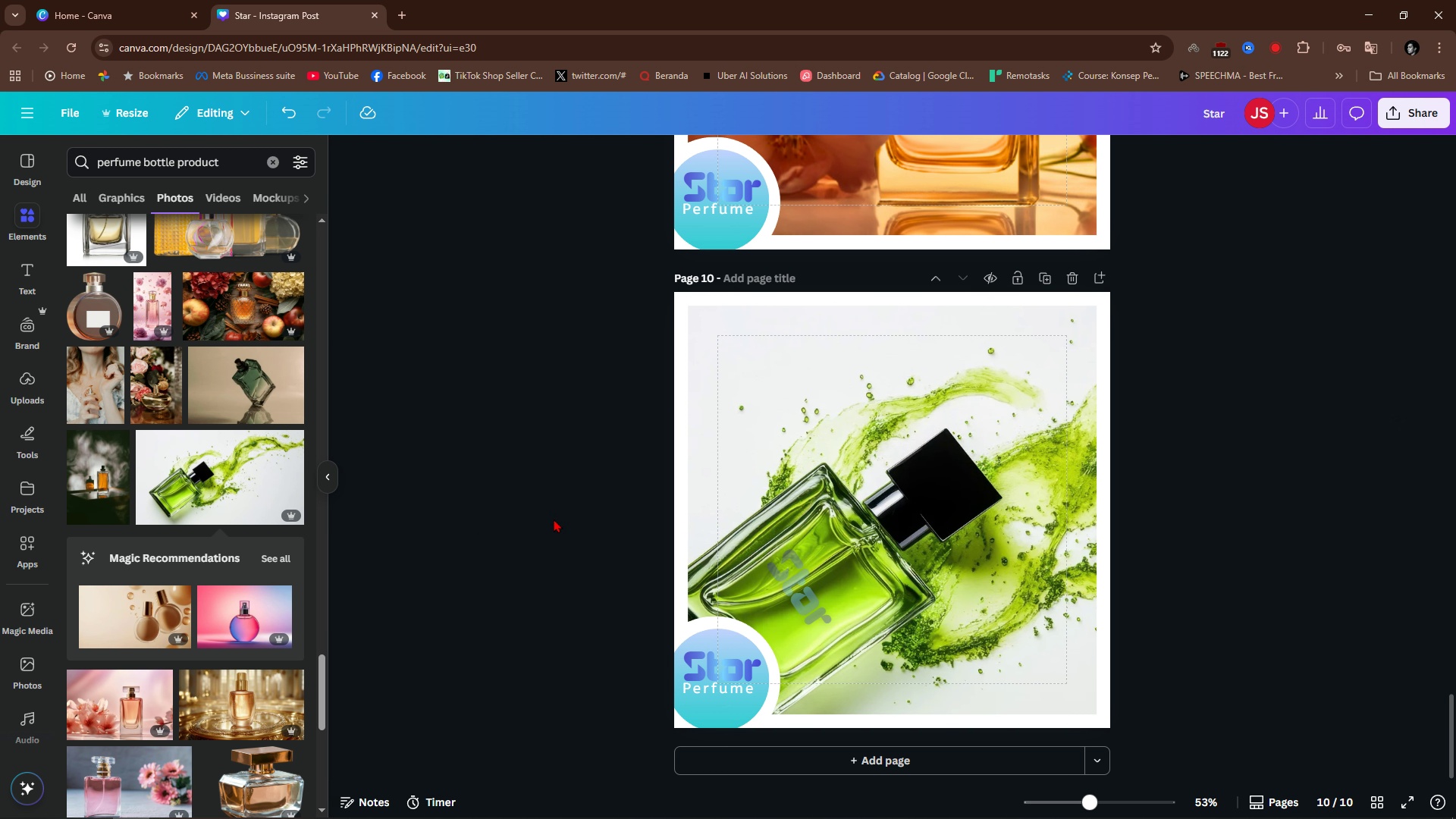 
left_click([987, 485])
 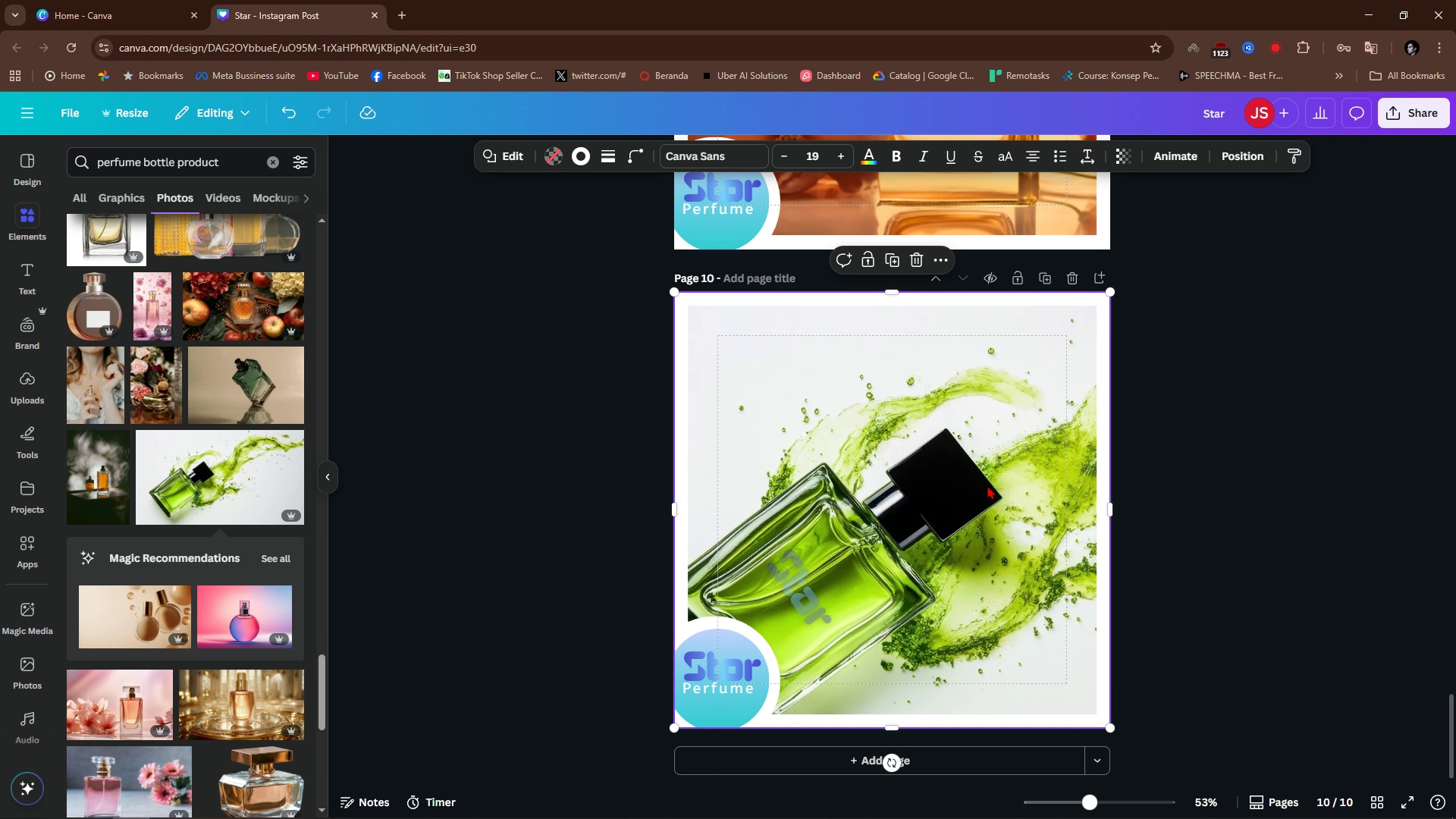 
key(Alt+AltLeft)
 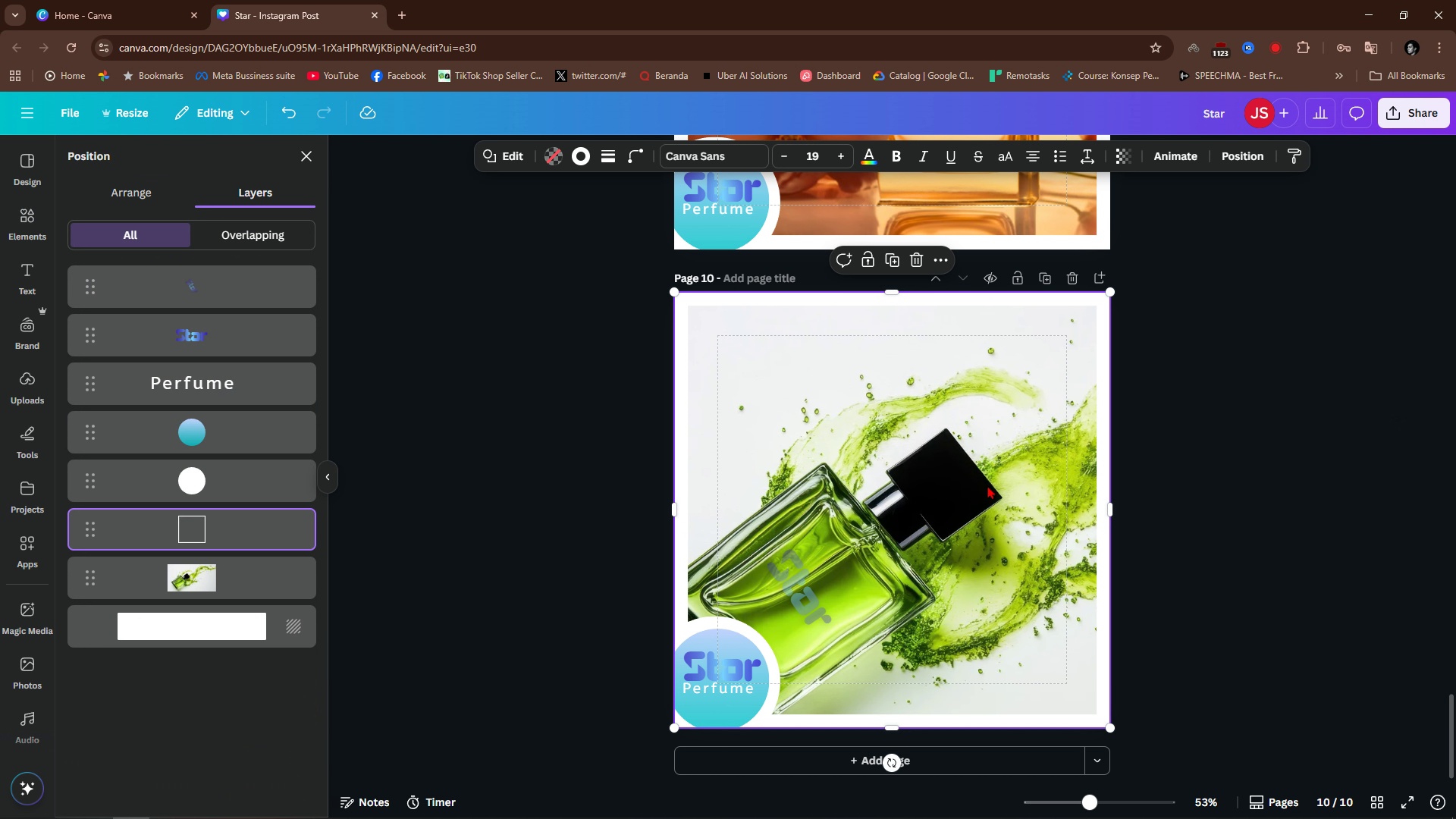 
key(Alt+1)
 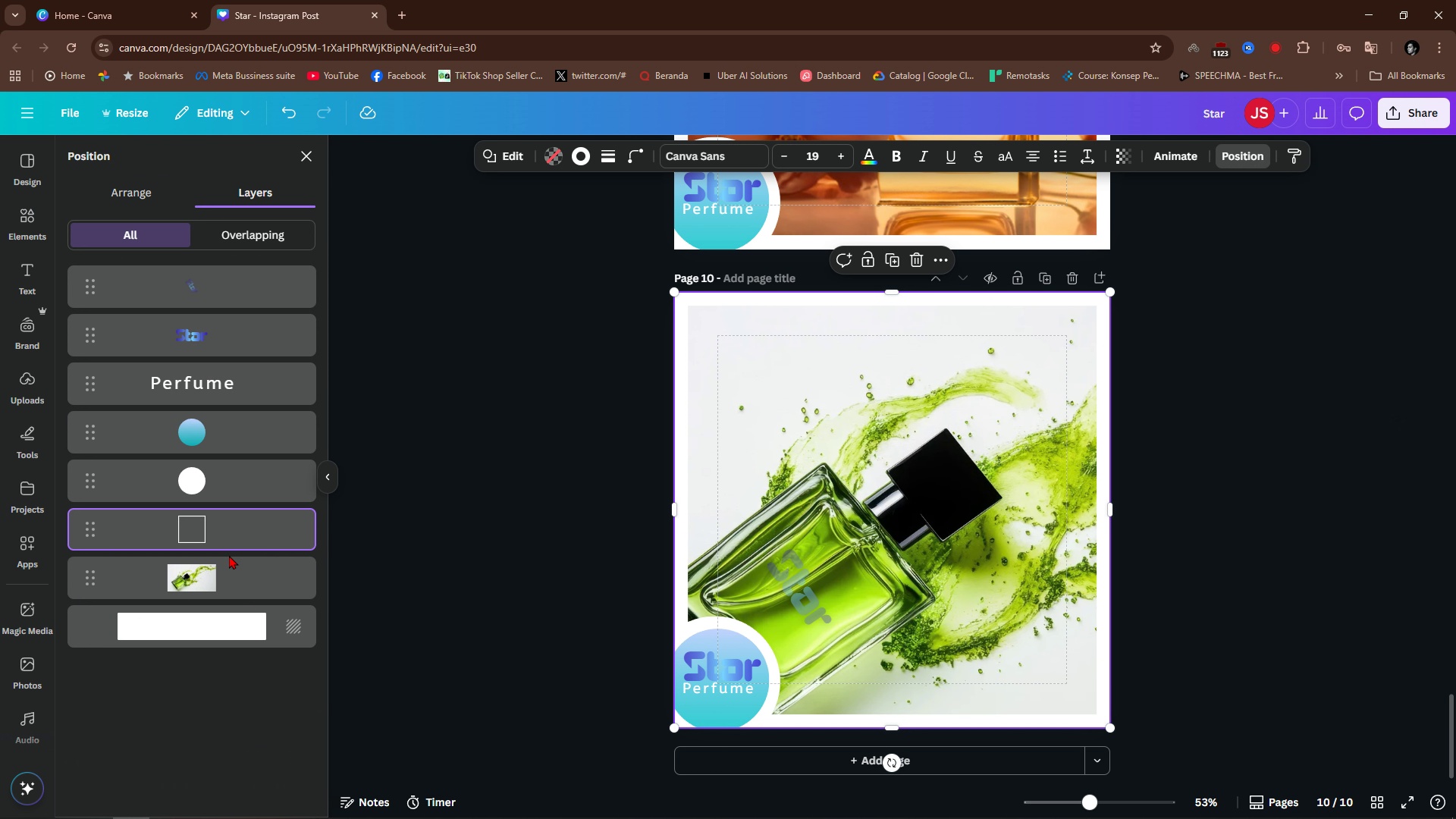 
left_click([240, 575])
 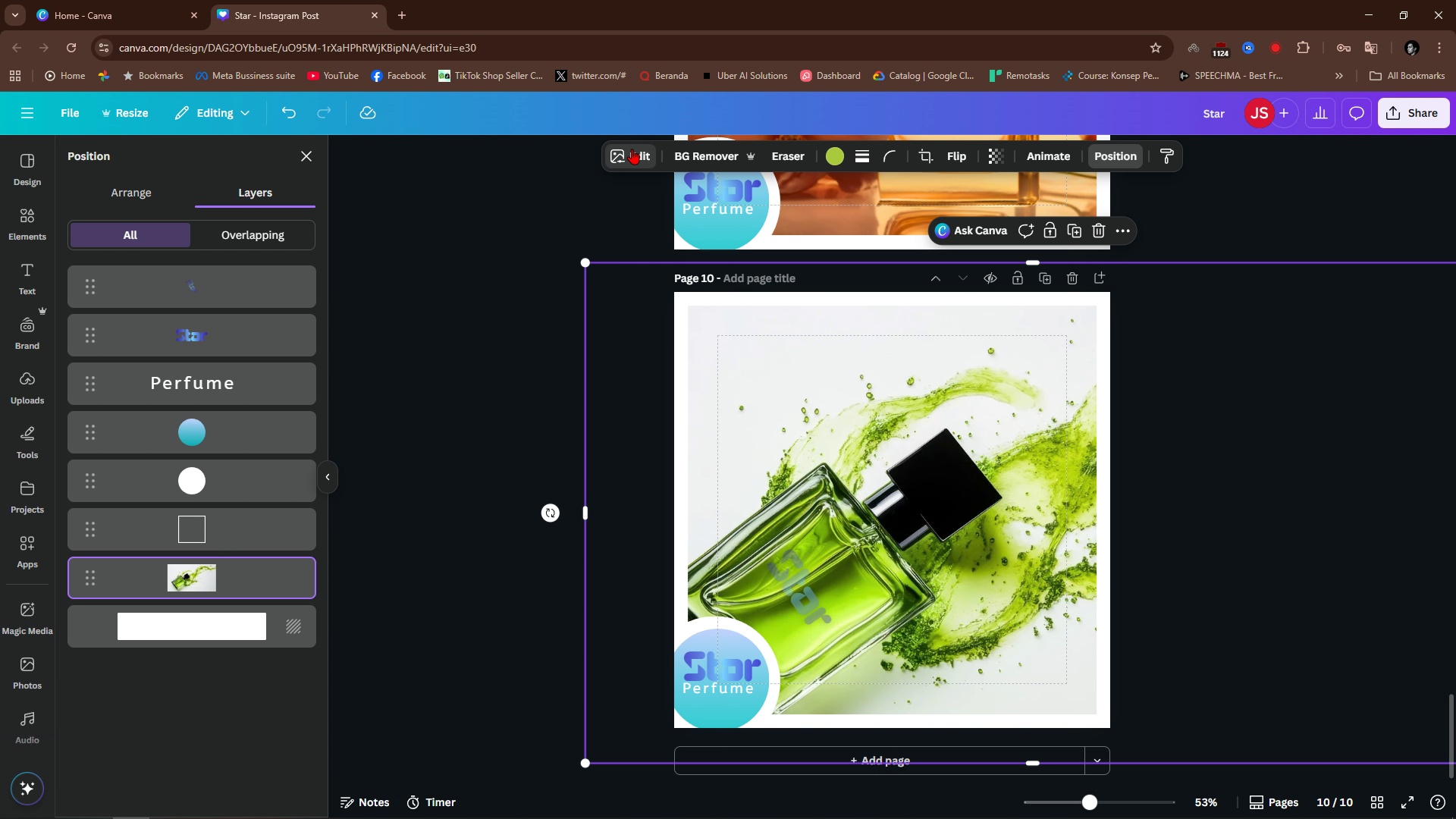 
left_click([632, 149])
 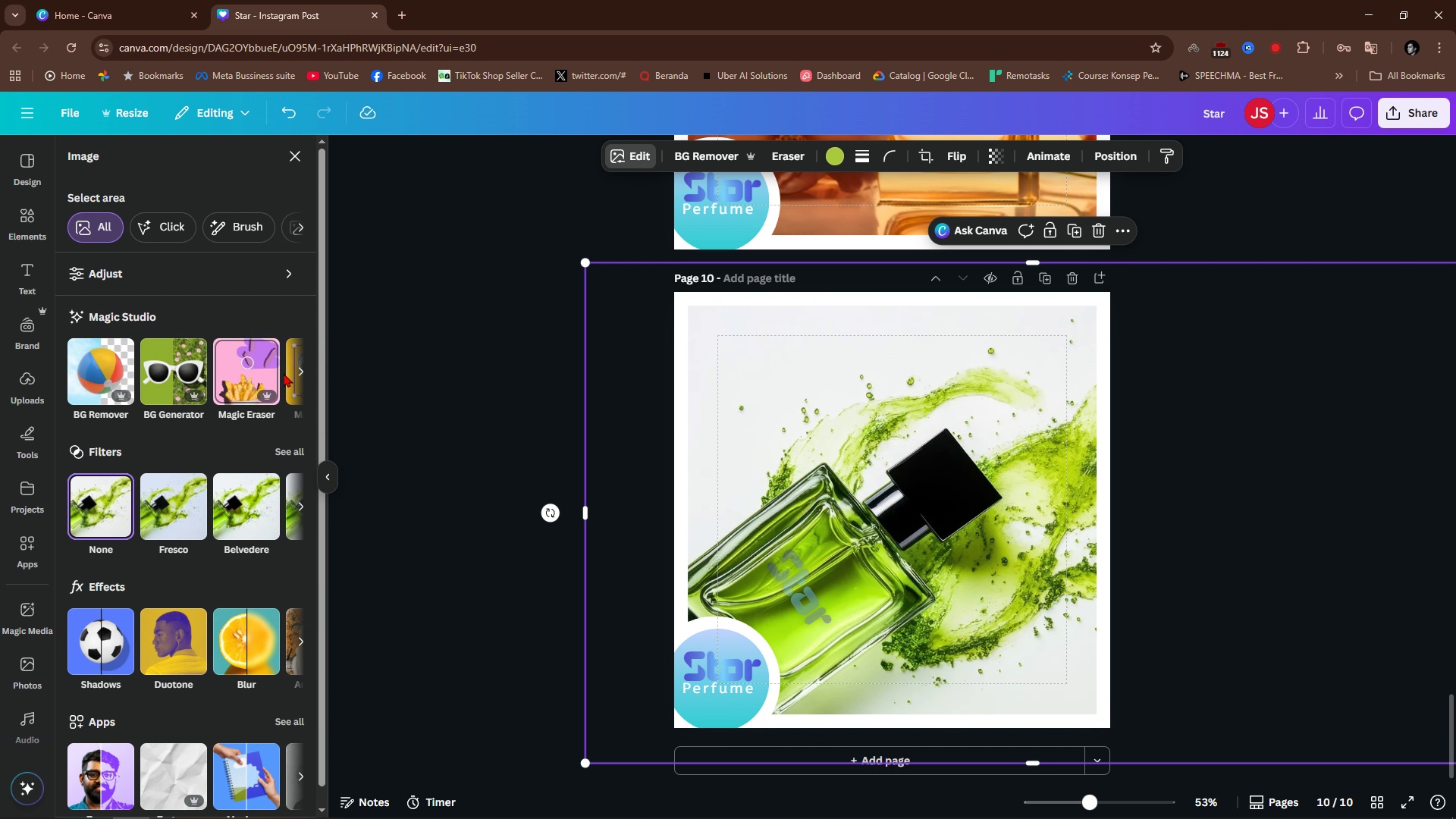 
left_click([297, 375])
 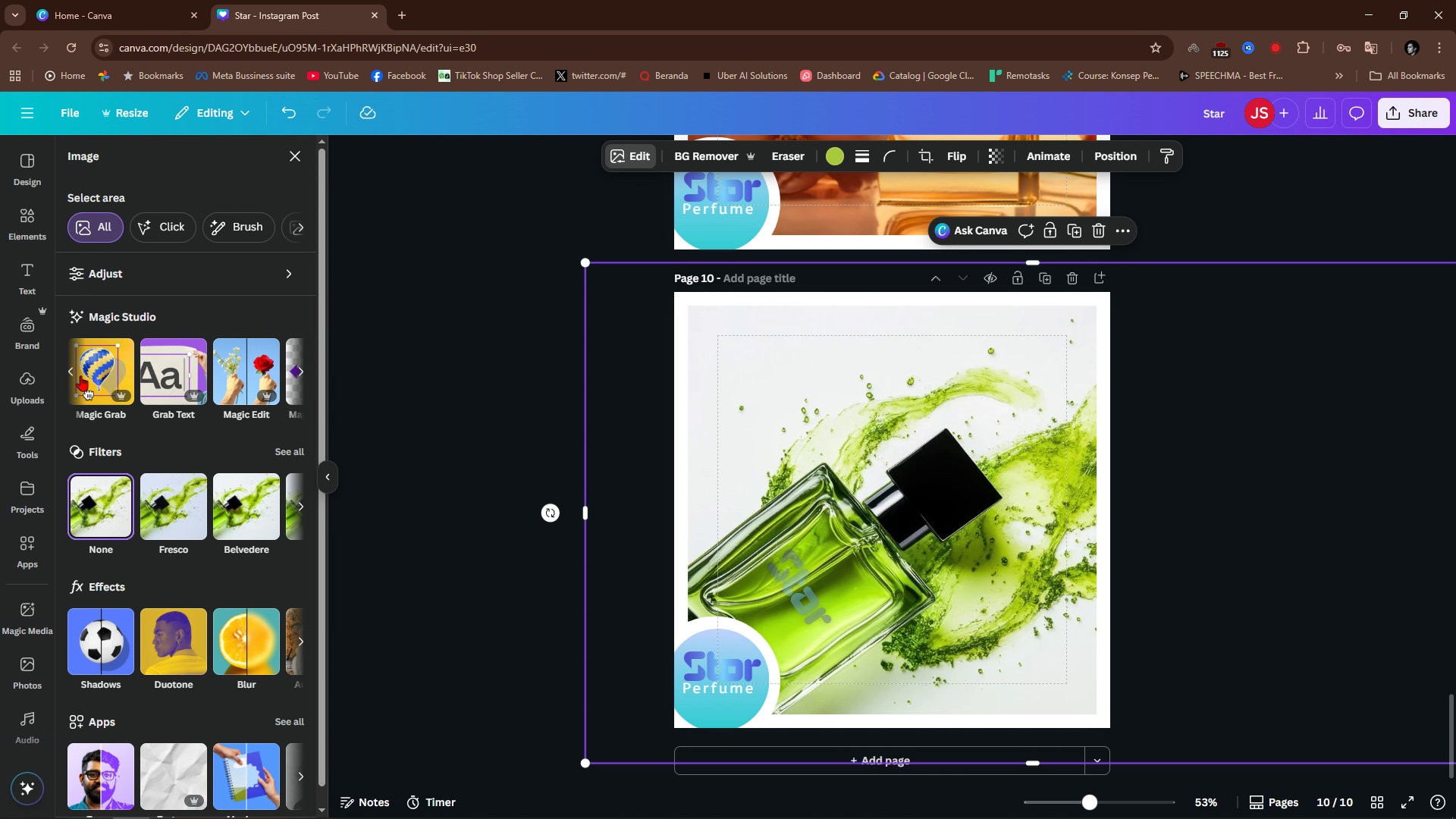 
left_click([93, 375])
 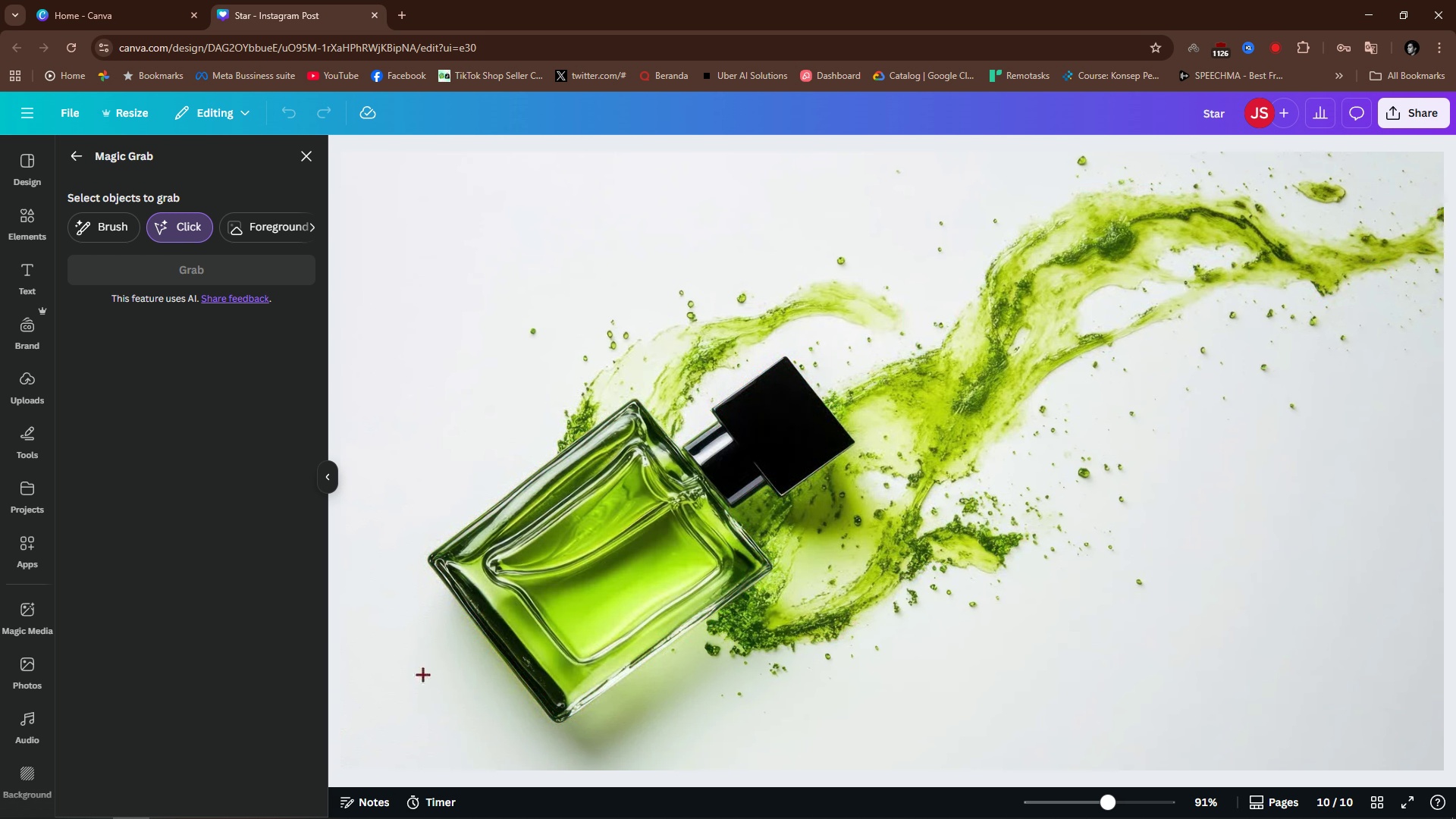 
left_click([649, 559])
 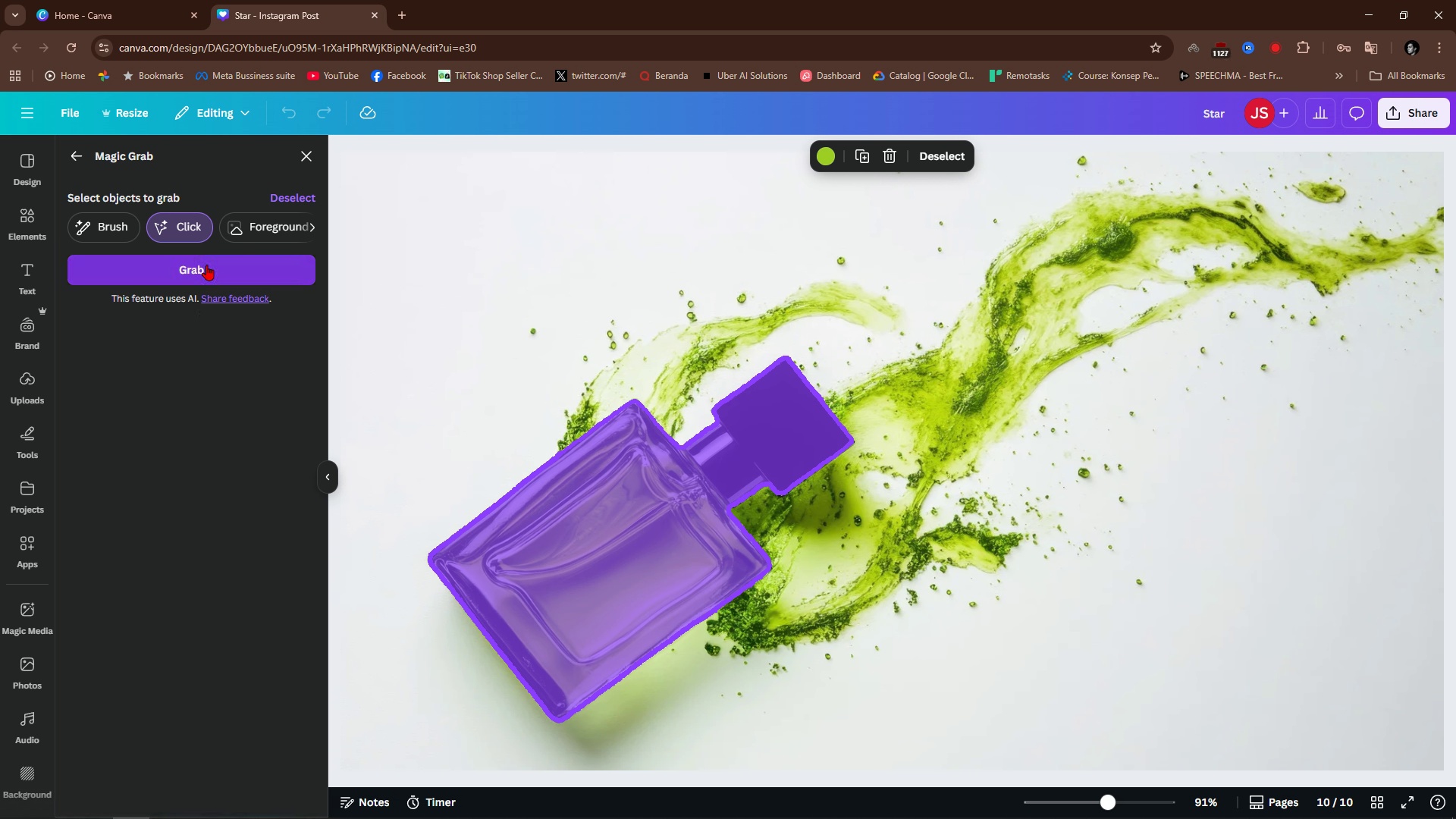 
left_click([206, 265])
 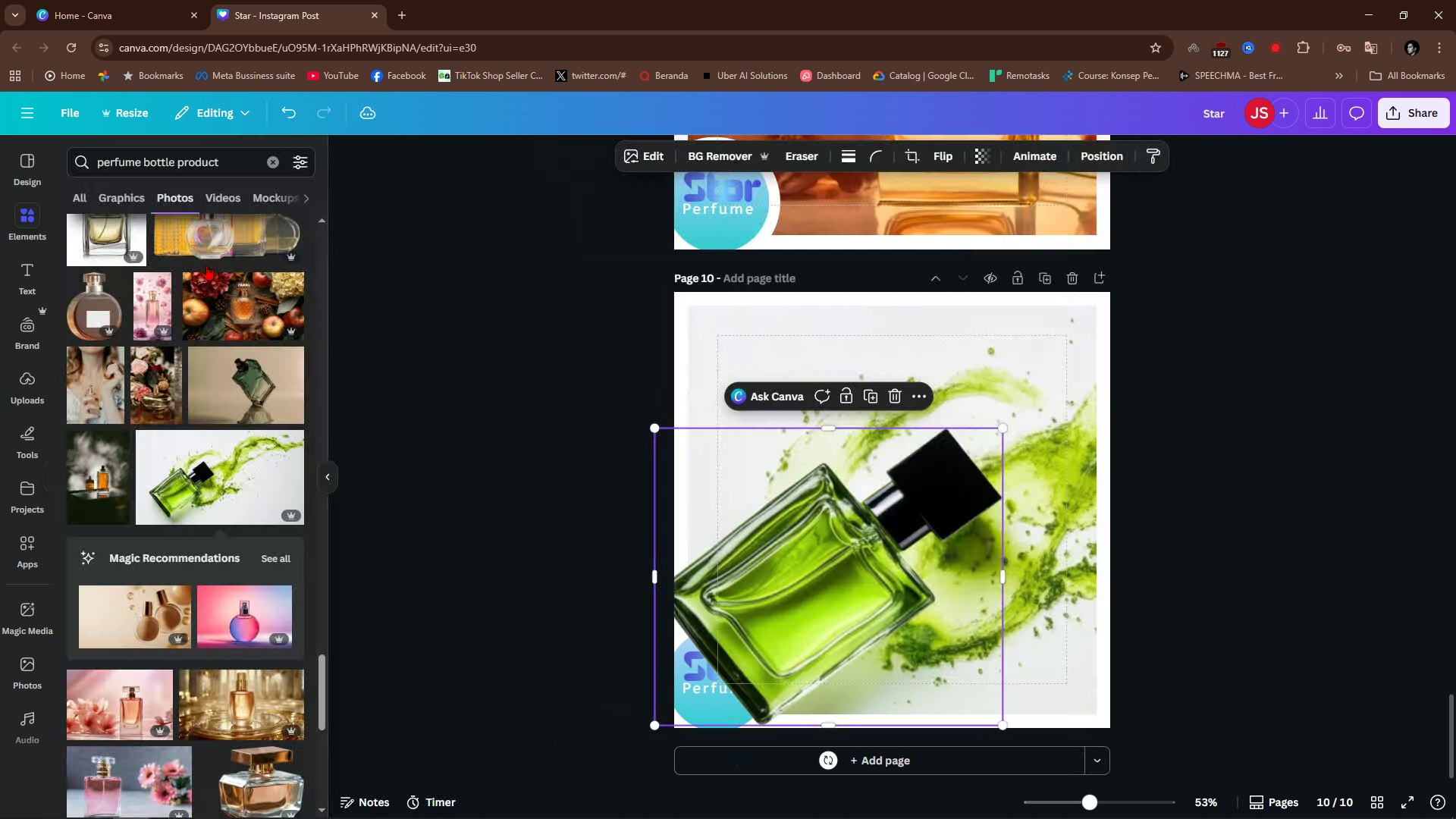 
wait(11.95)
 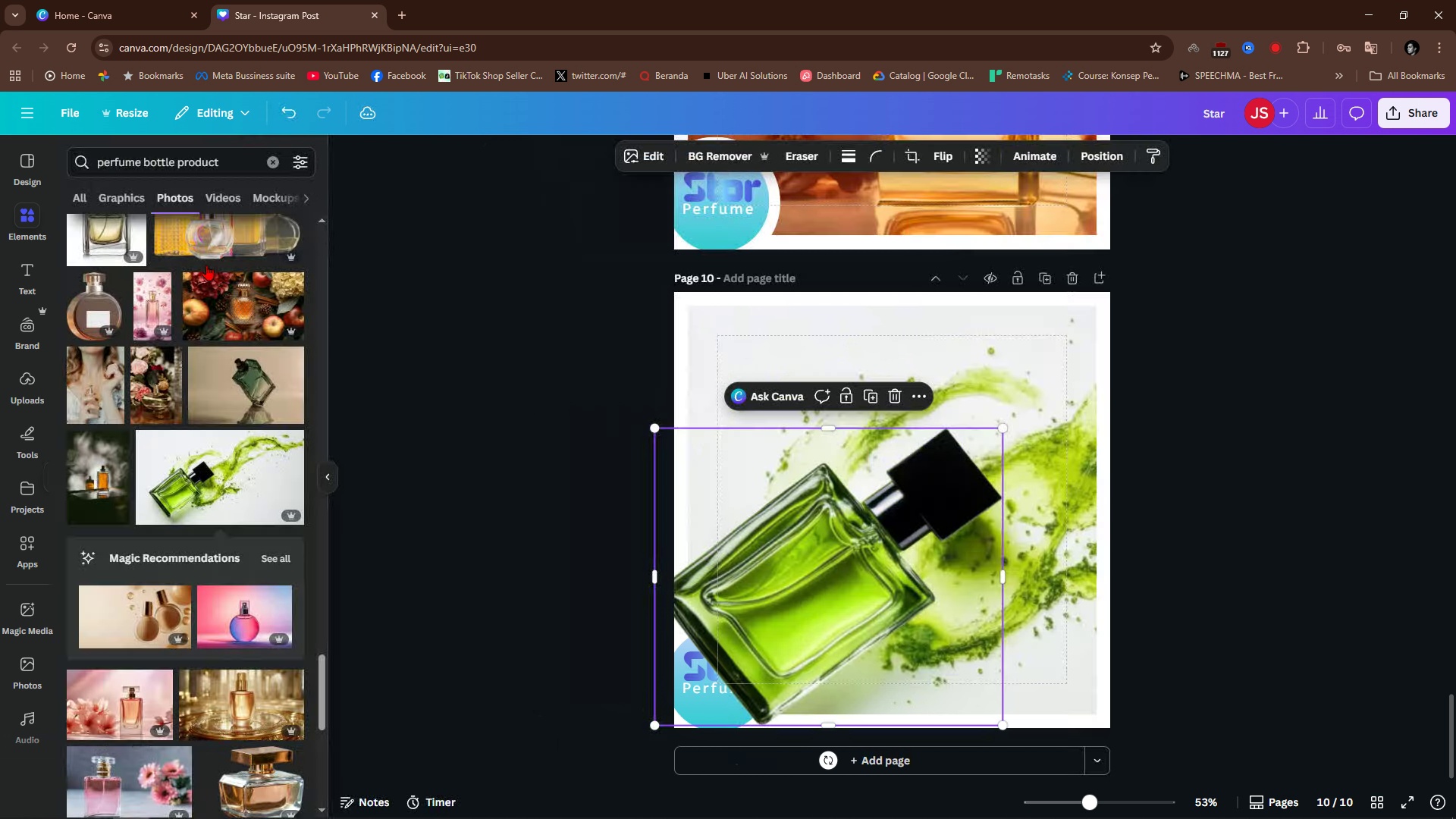 
key(Alt+AltLeft)
 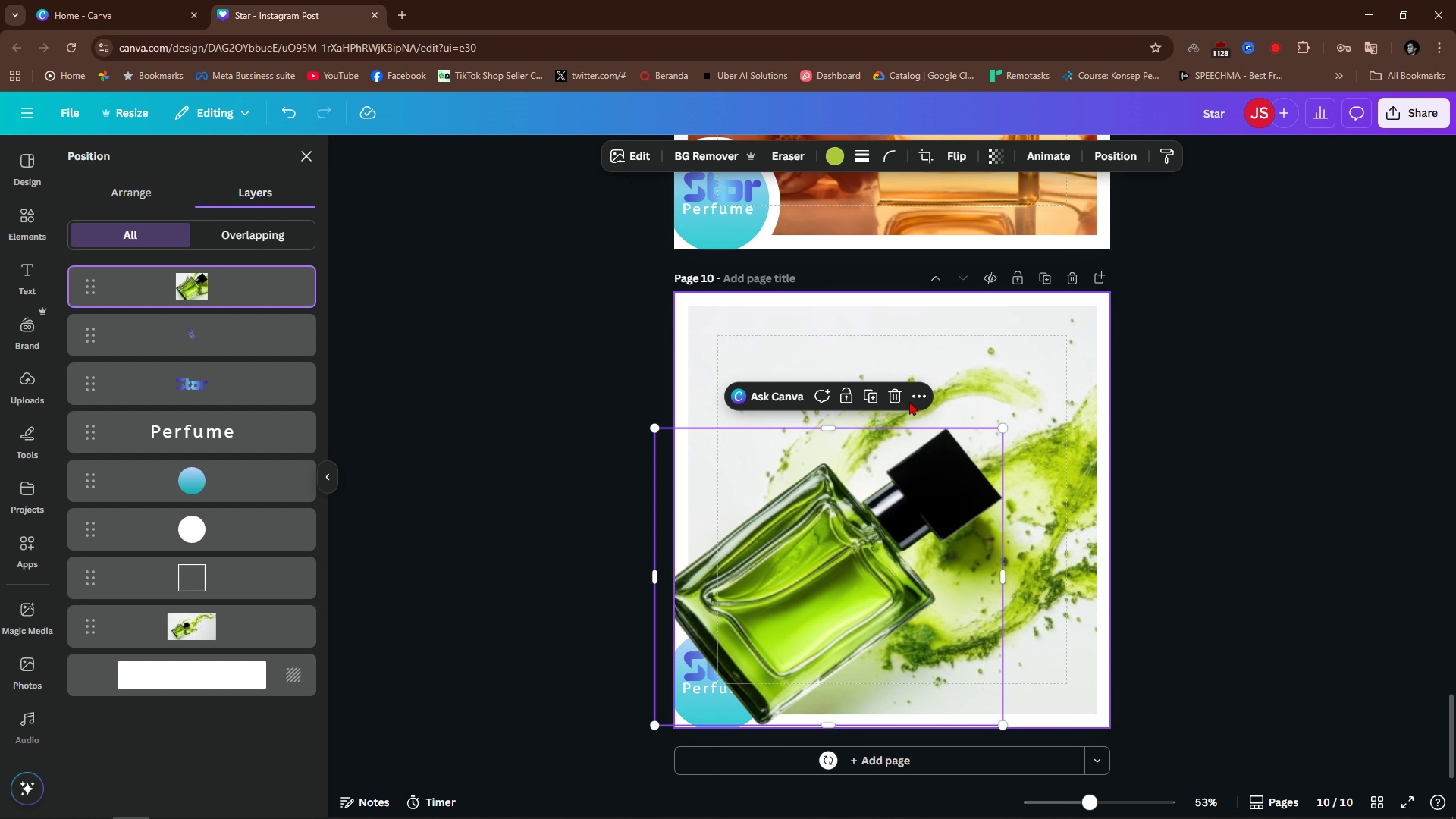 
key(Alt+1)
 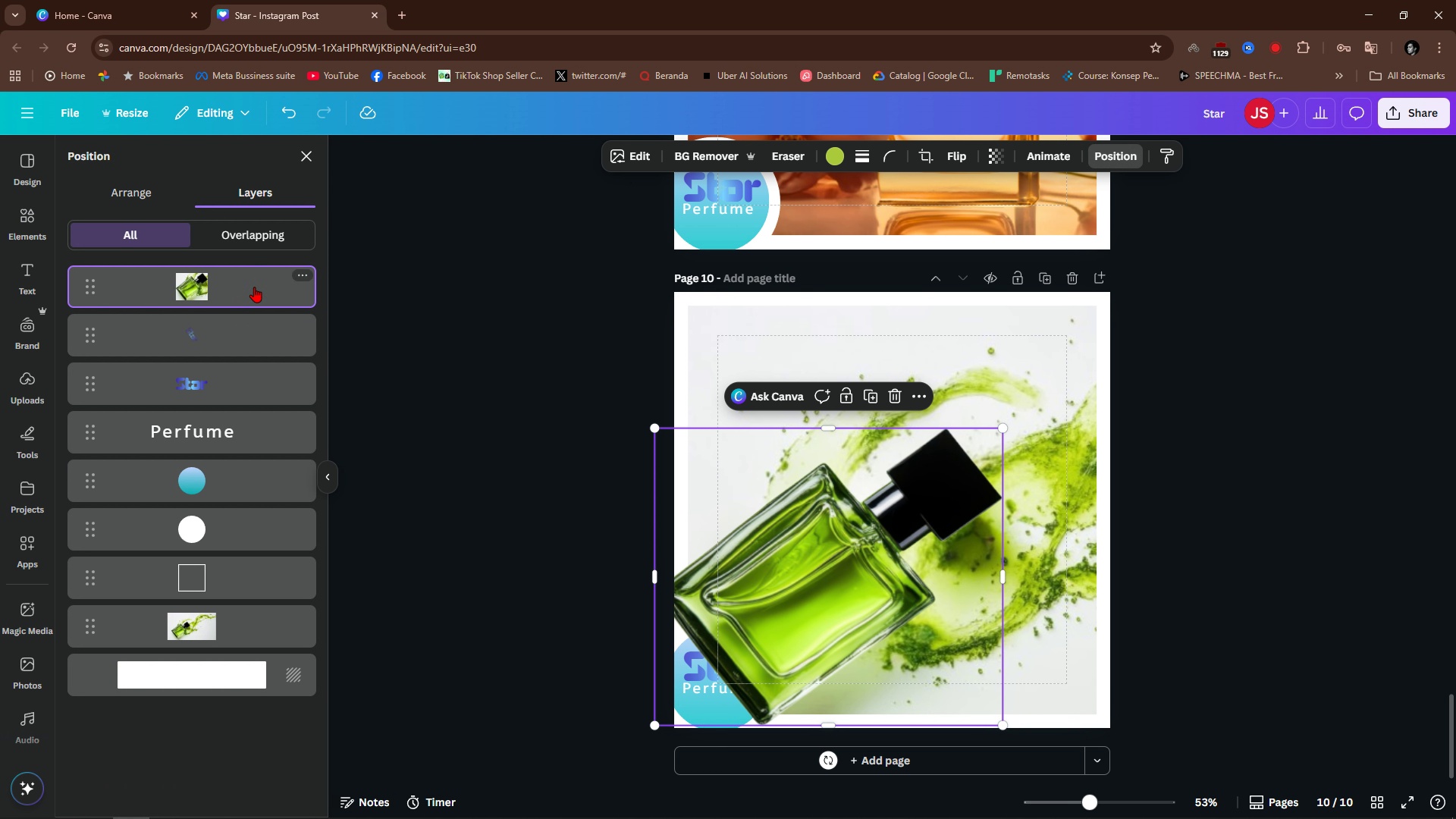 
left_click_drag(start_coordinate=[255, 286], to_coordinate=[251, 594])
 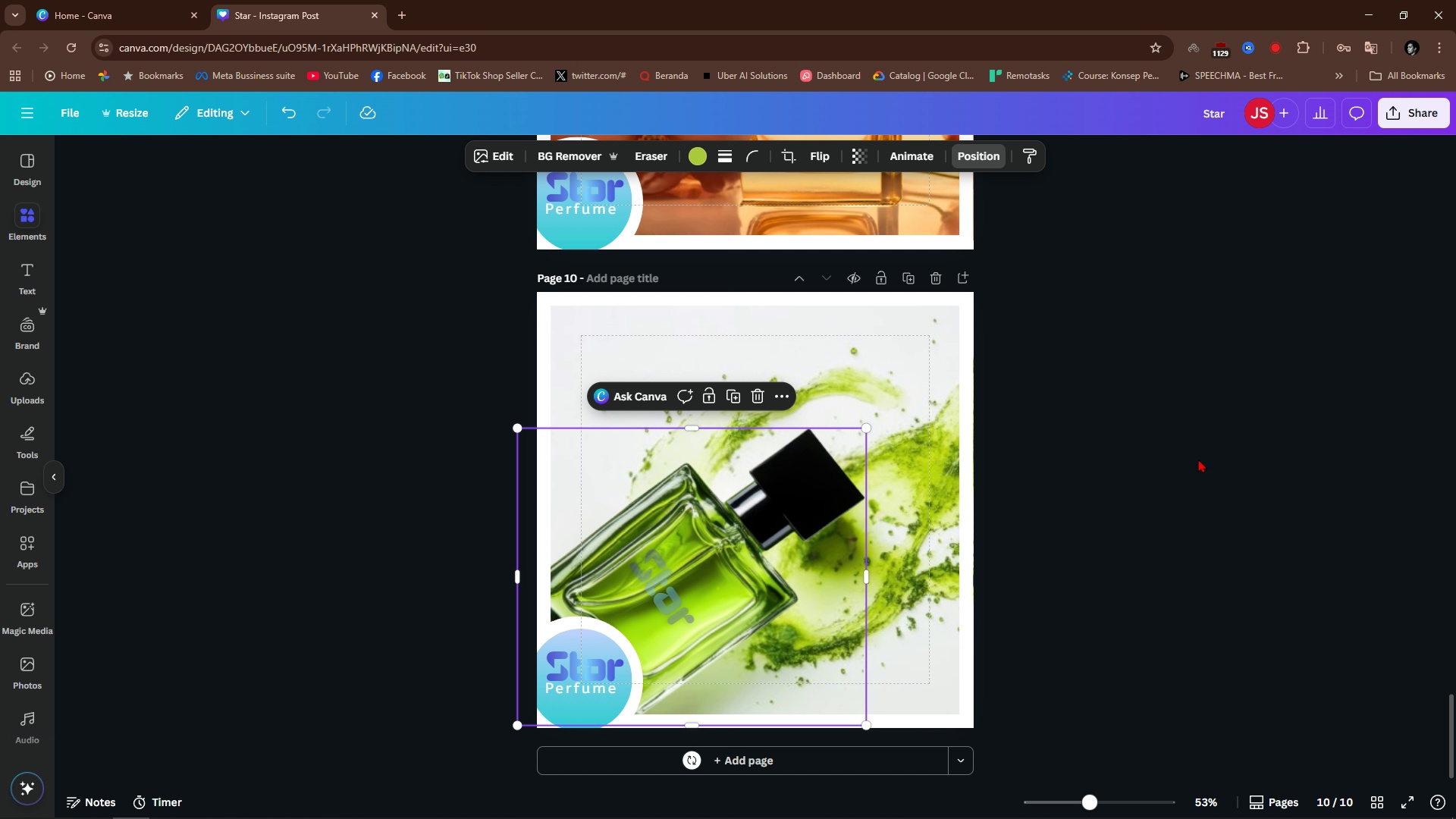 
left_click([1198, 459])
 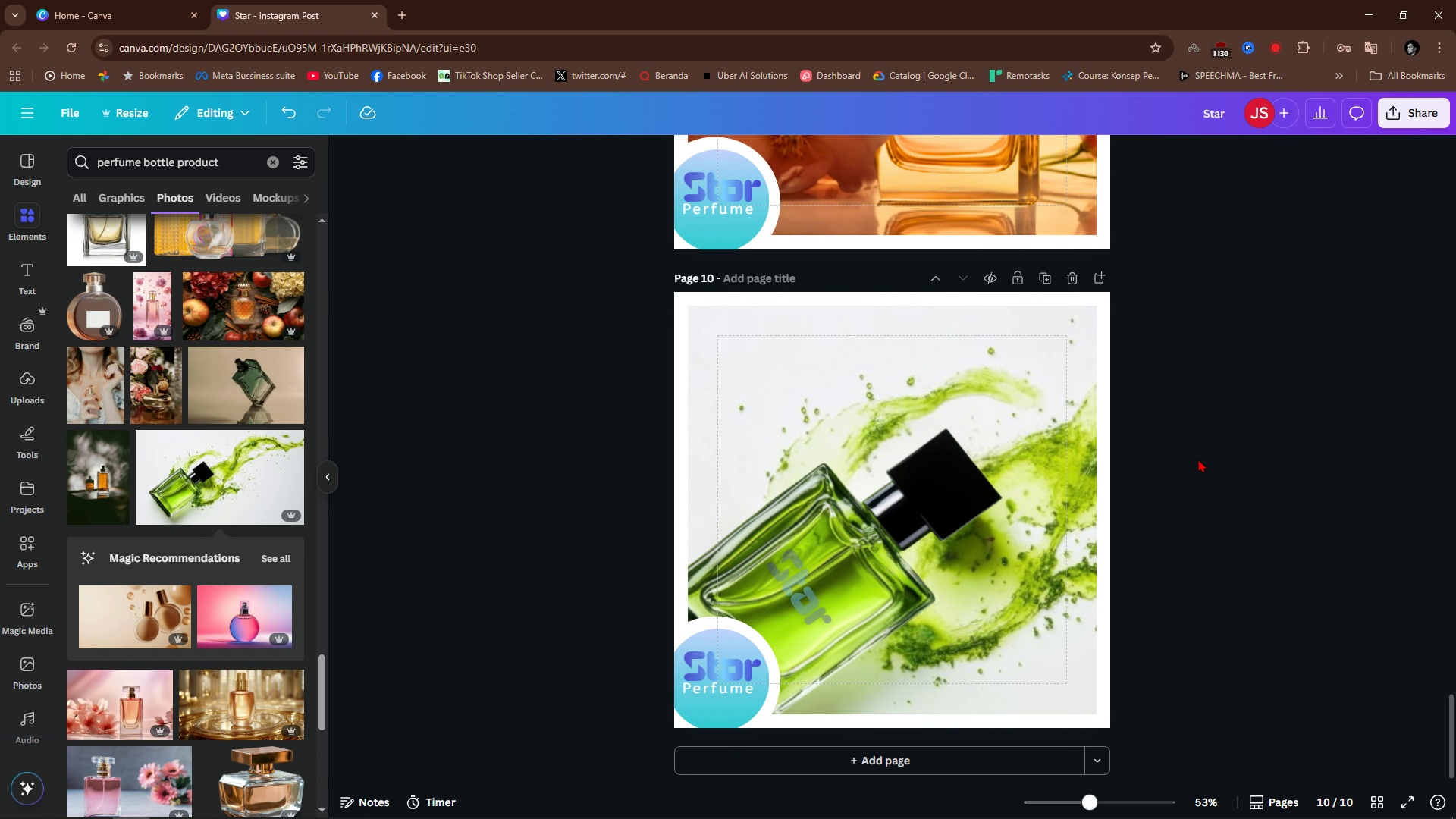 
left_click([1198, 459])
 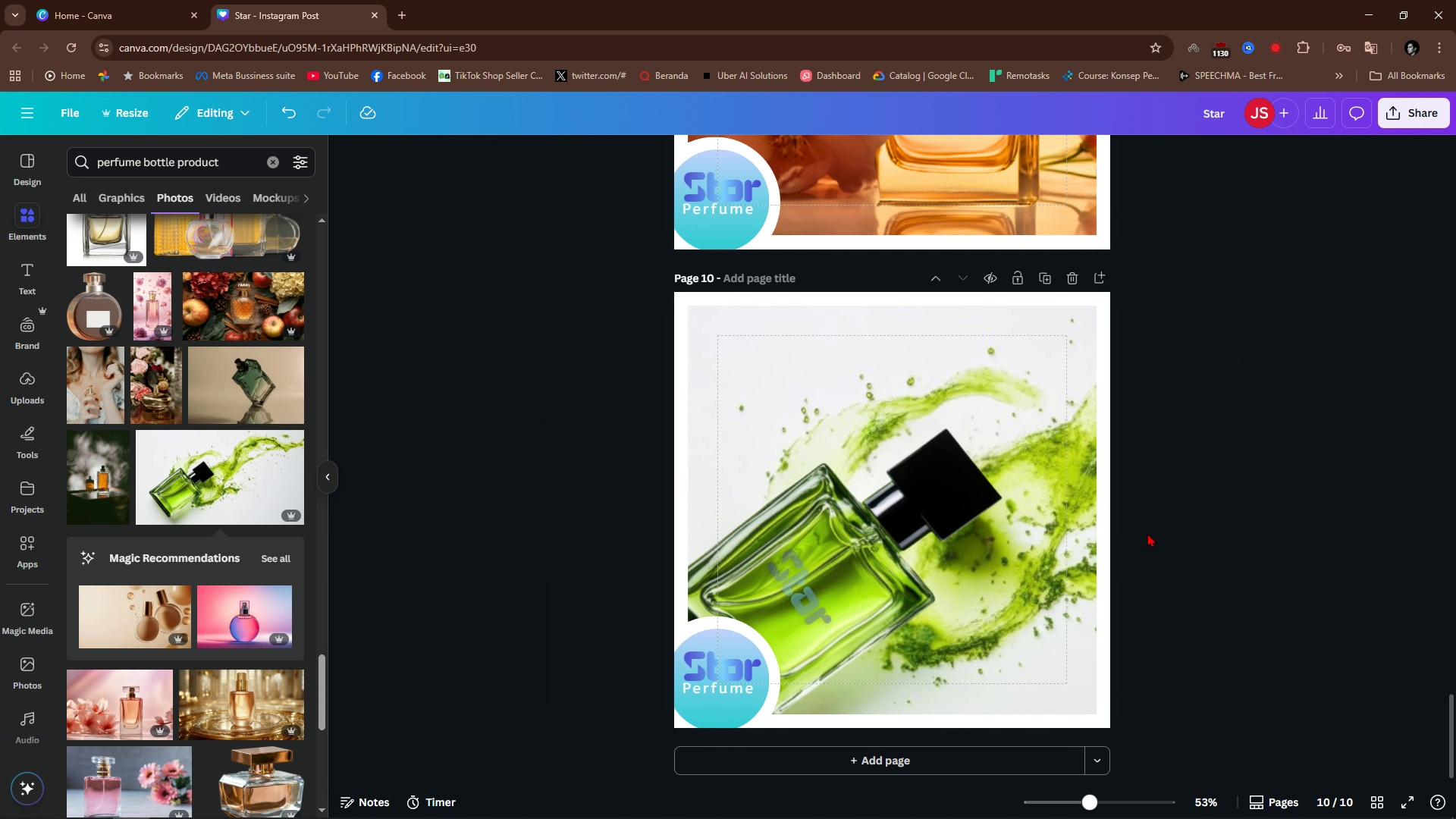 
hold_key(key=ControlLeft, duration=0.78)
scroll: coordinate [959, 611], scroll_direction: up, amount: 5.0
 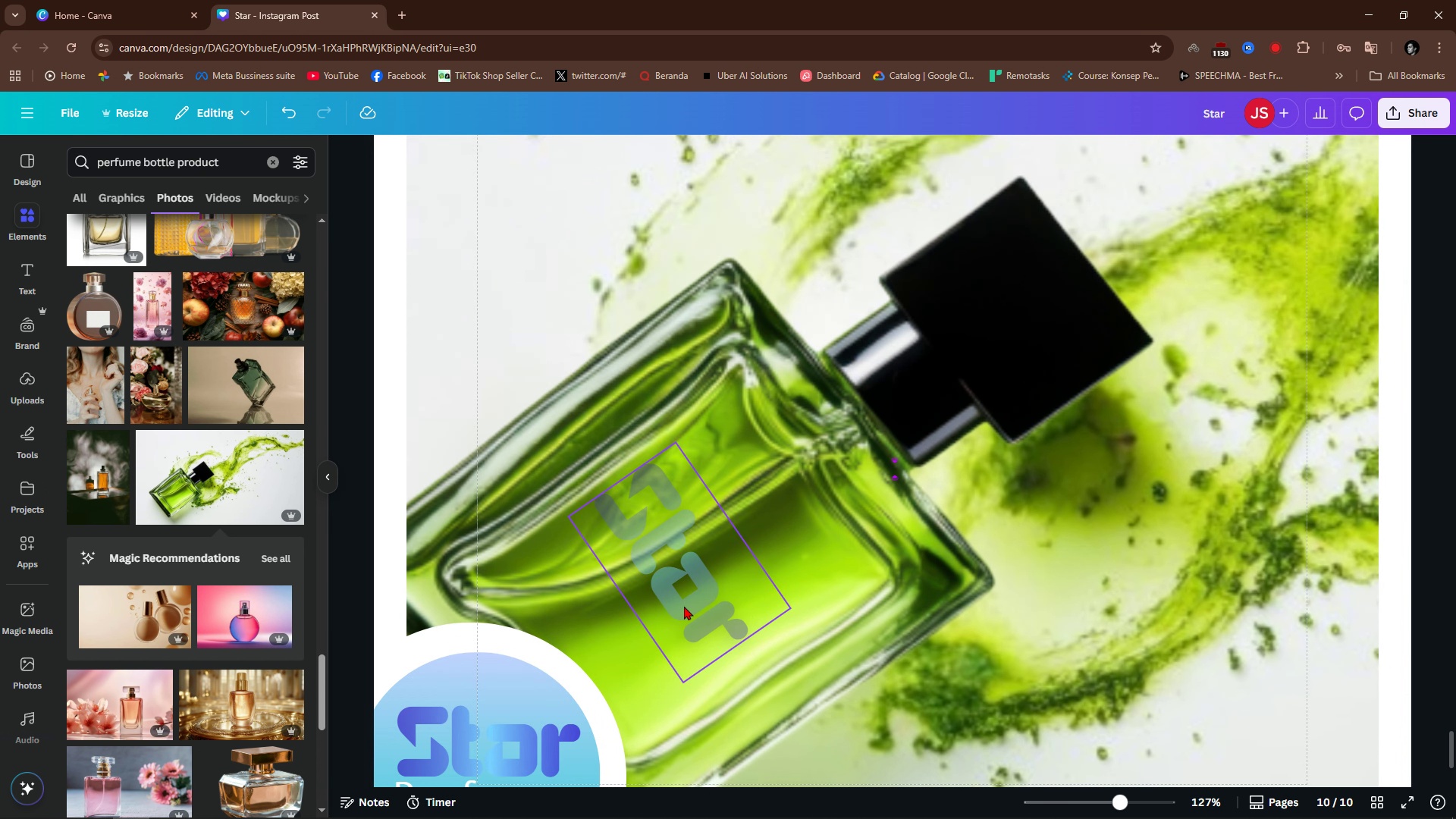 
left_click([684, 606])
 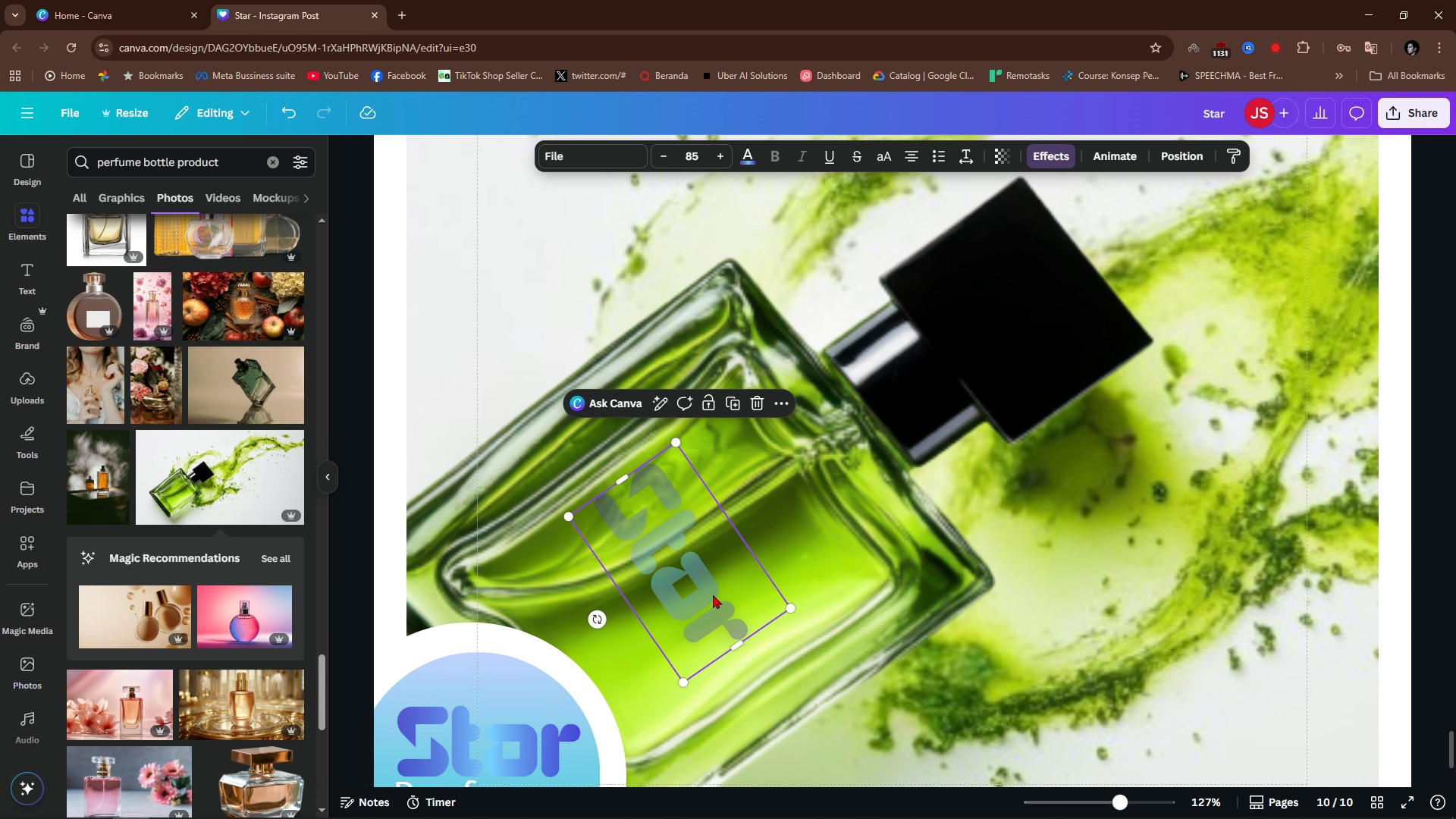 
left_click_drag(start_coordinate=[713, 595], to_coordinate=[745, 567])
 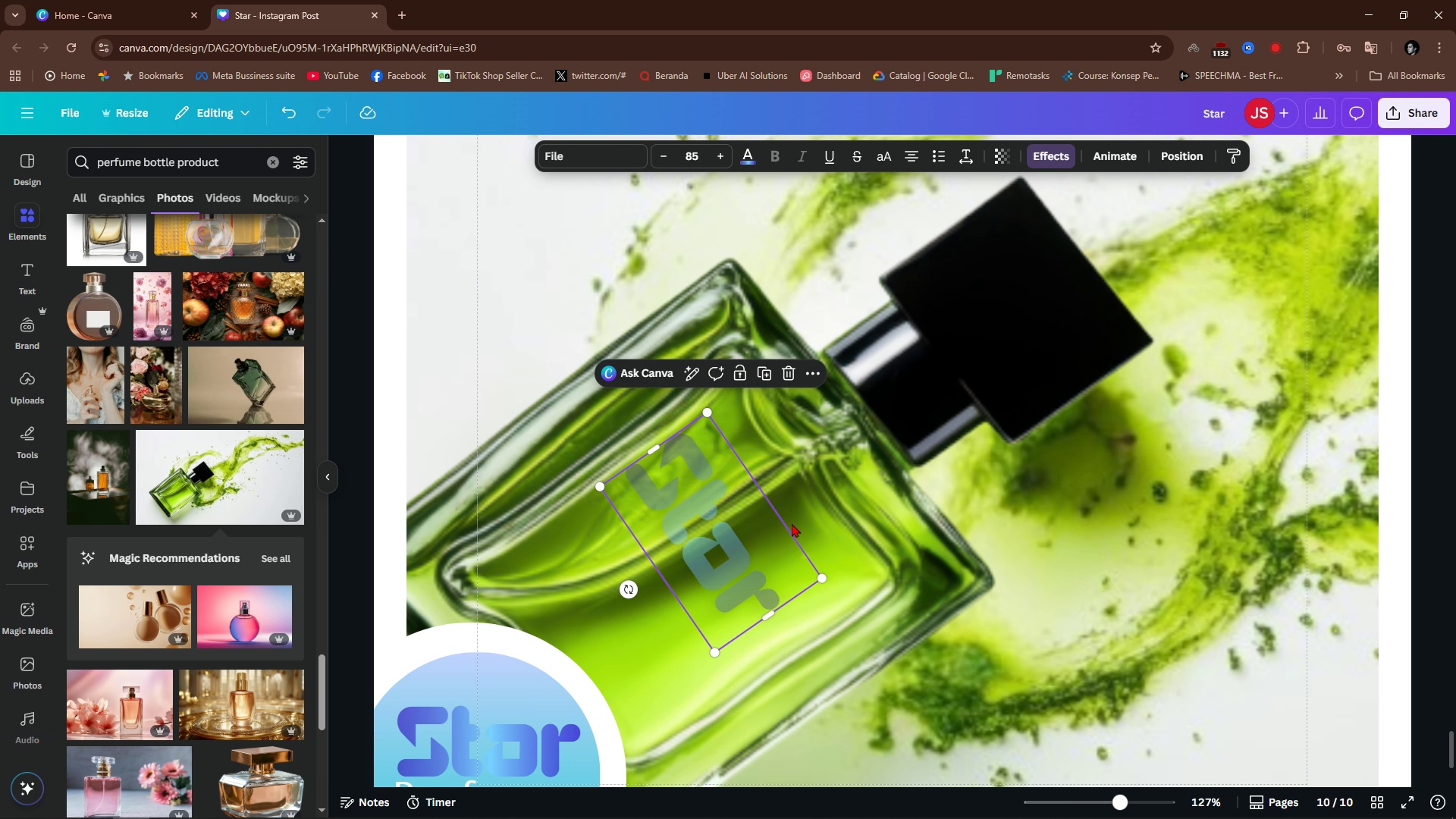 
hold_key(key=ControlLeft, duration=0.92)
scroll: coordinate [794, 522], scroll_direction: down, amount: 8.0
 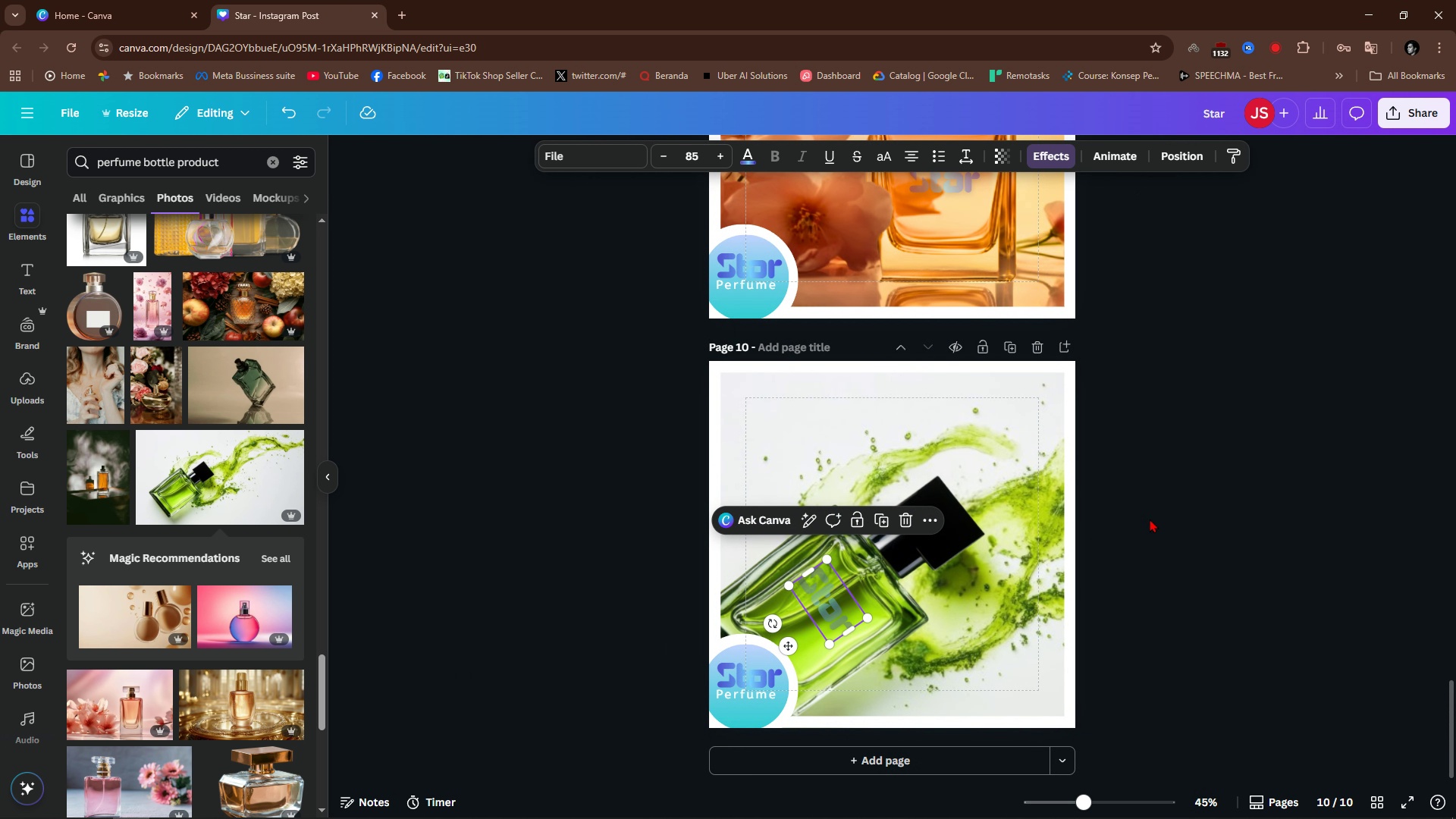 
left_click([1150, 519])
 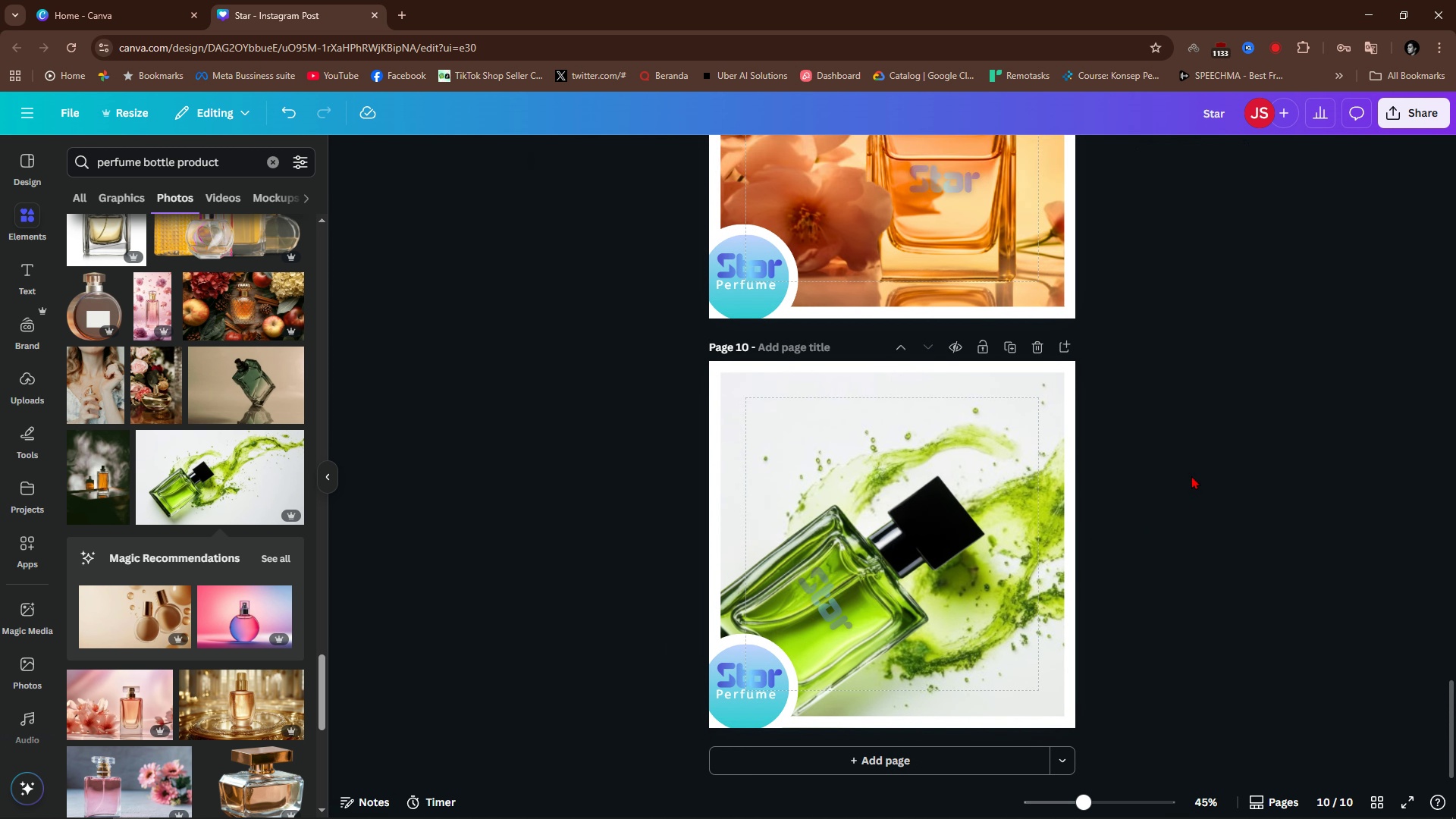 
left_click([1182, 513])
 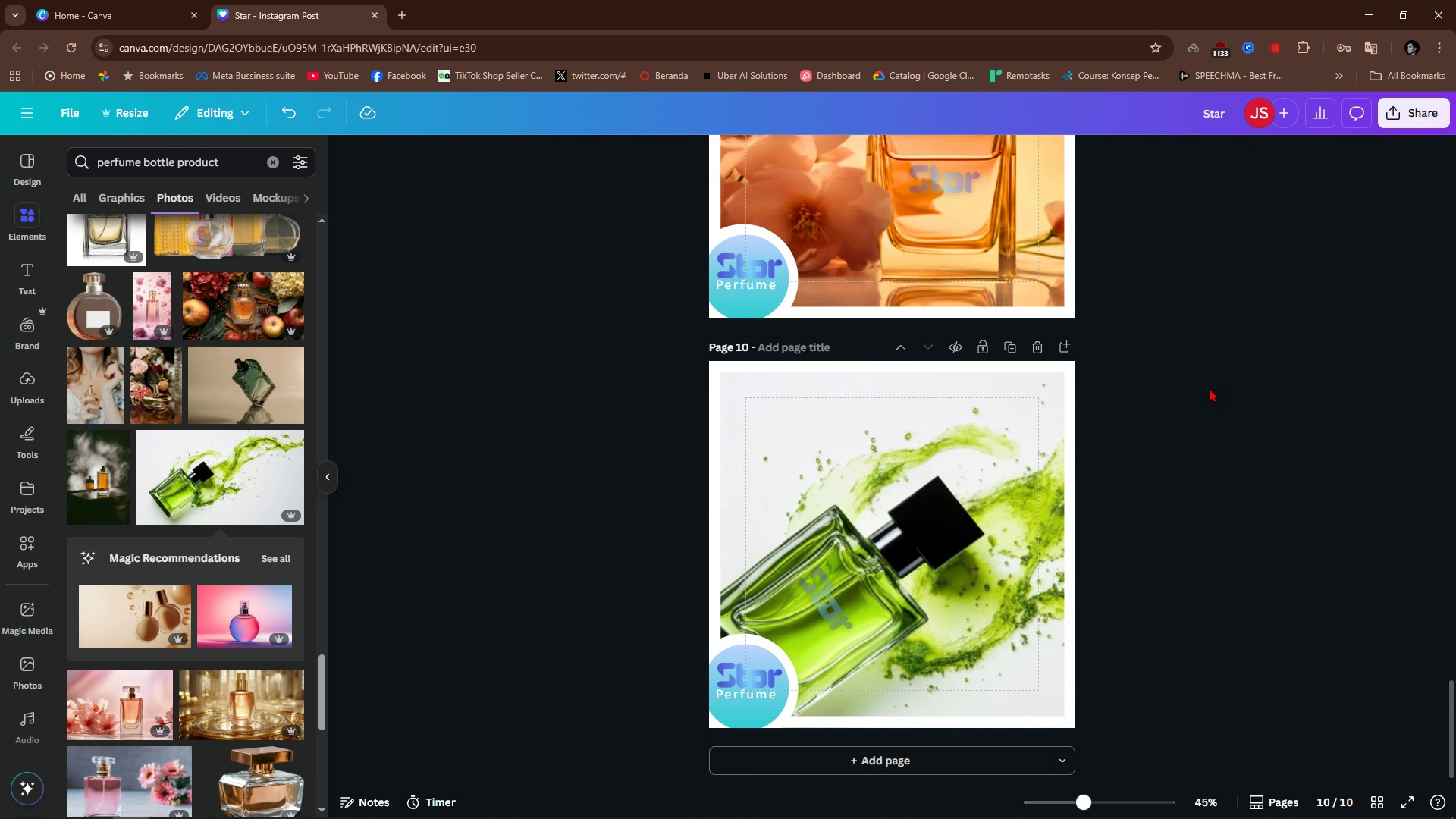 
left_click([1210, 386])
 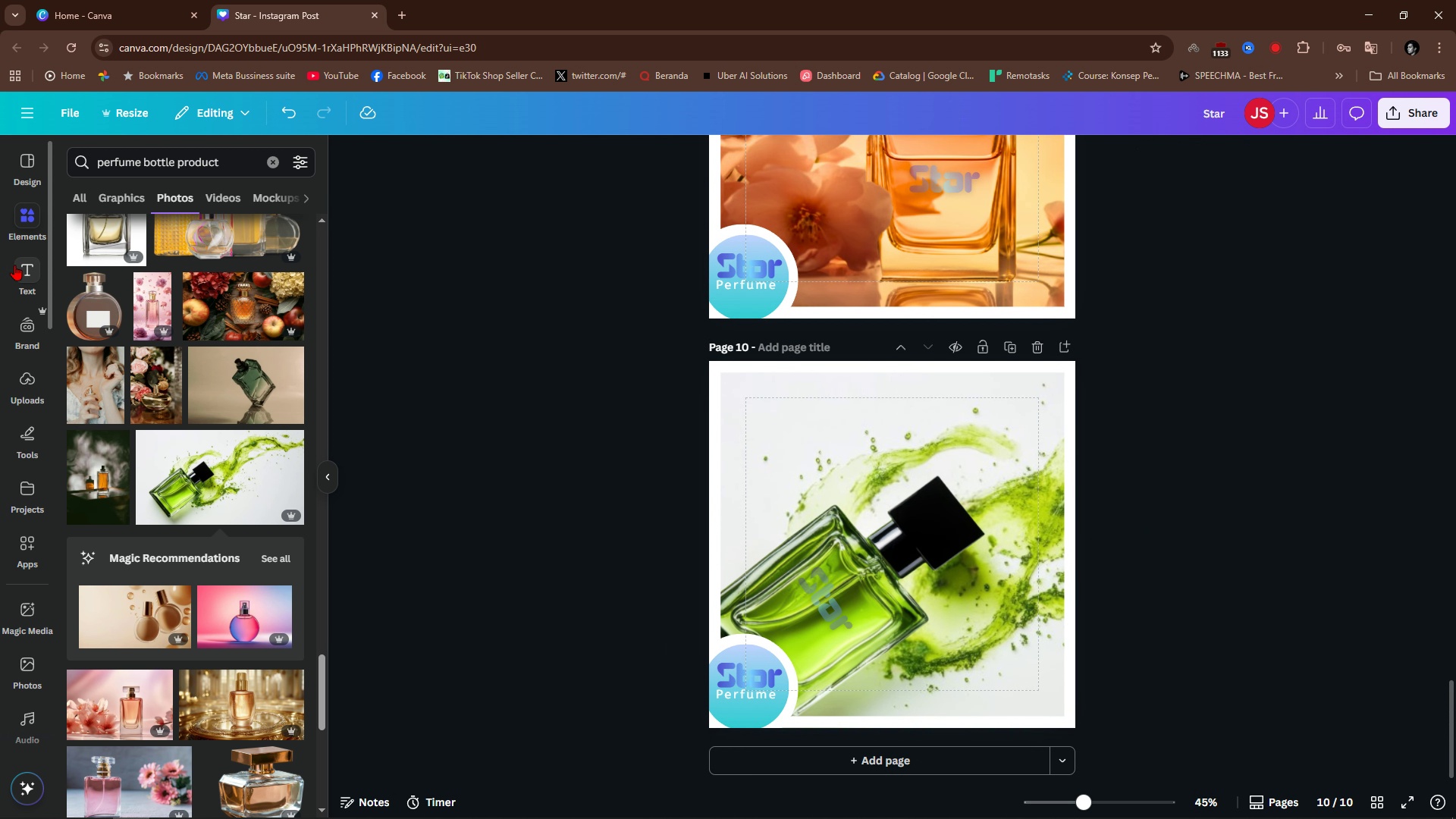 
scroll: coordinate [1185, 322], scroll_direction: up, amount: 5.0
 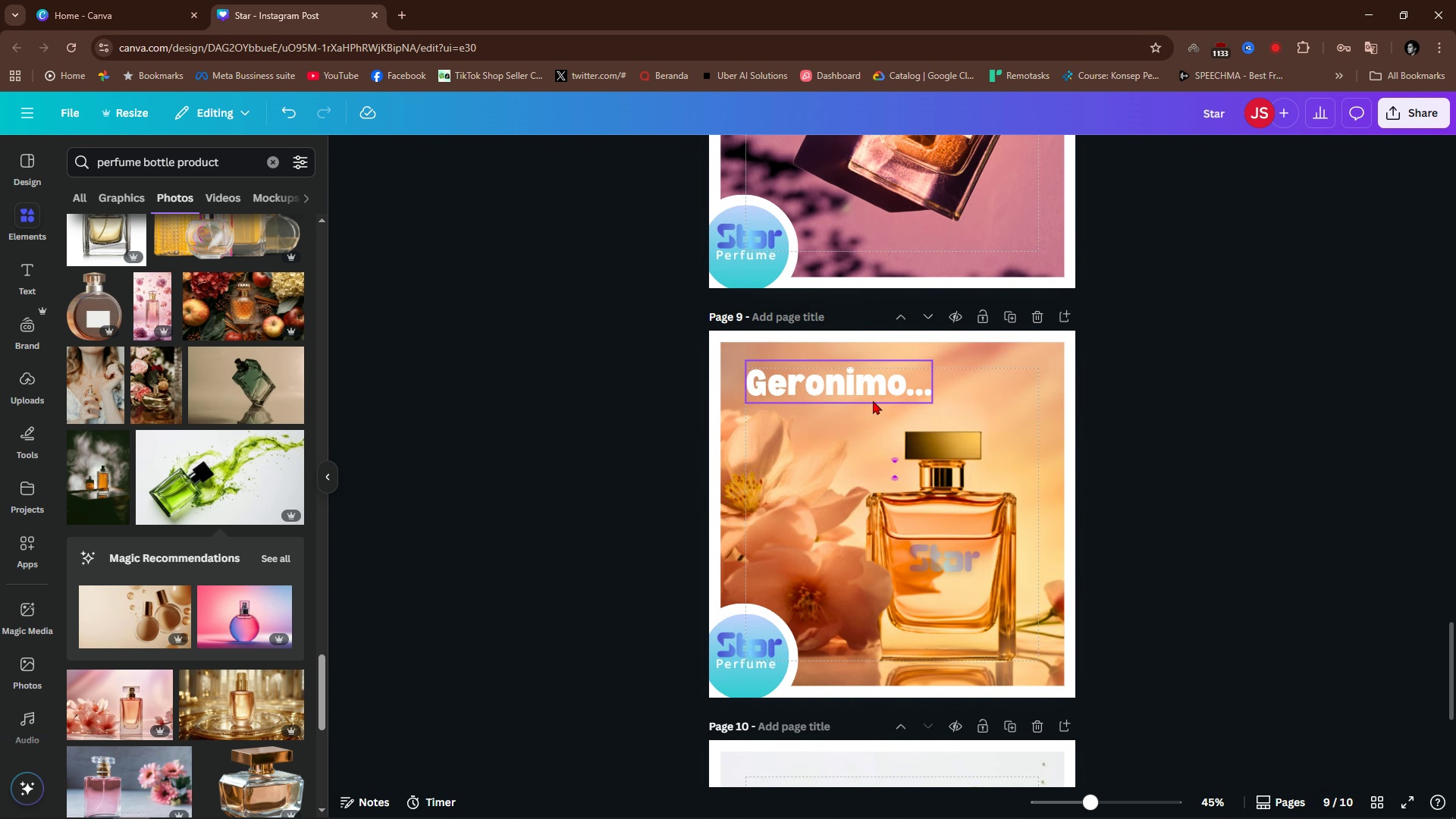 
left_click([873, 400])
 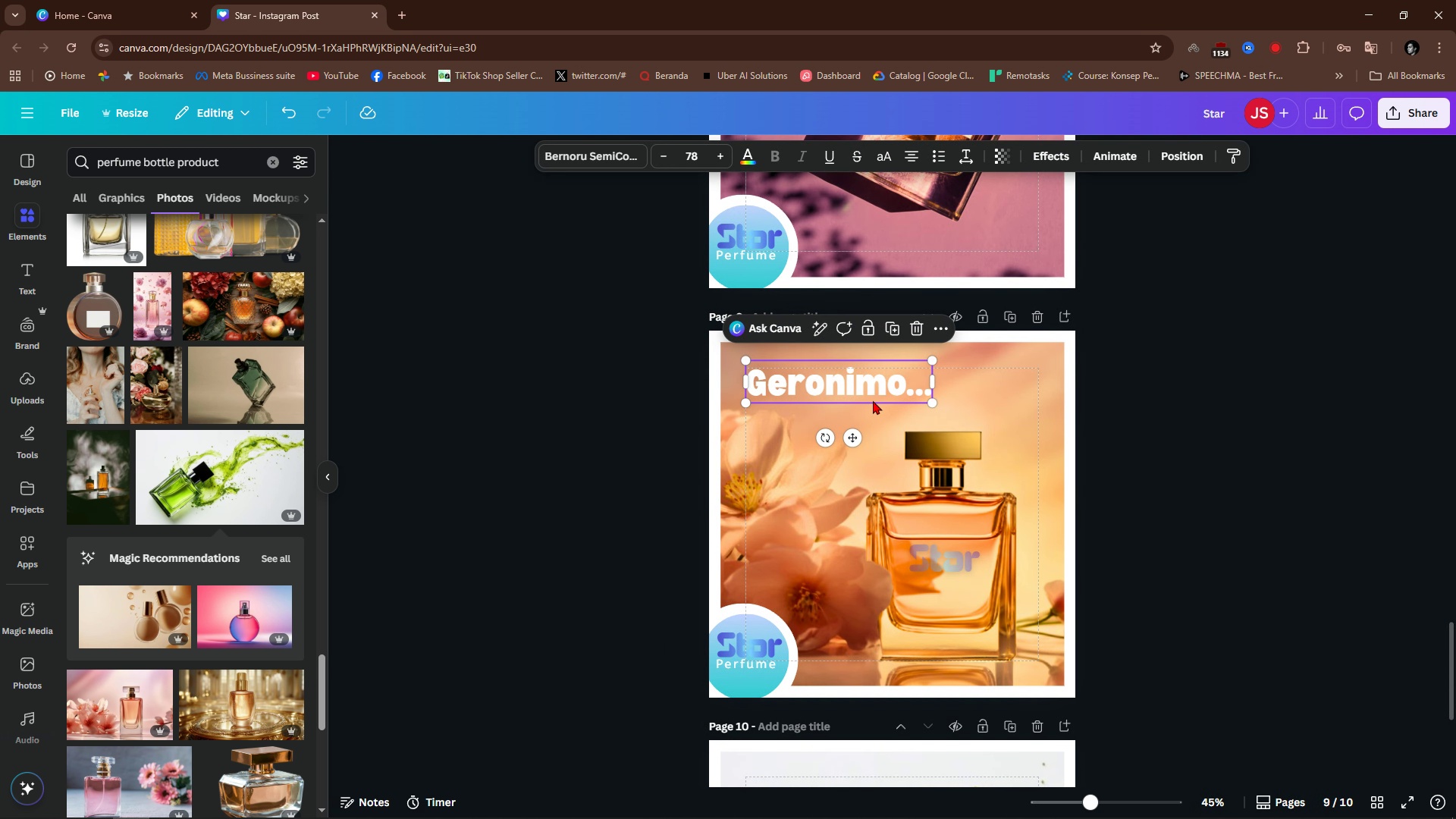 
key(Control+C)
 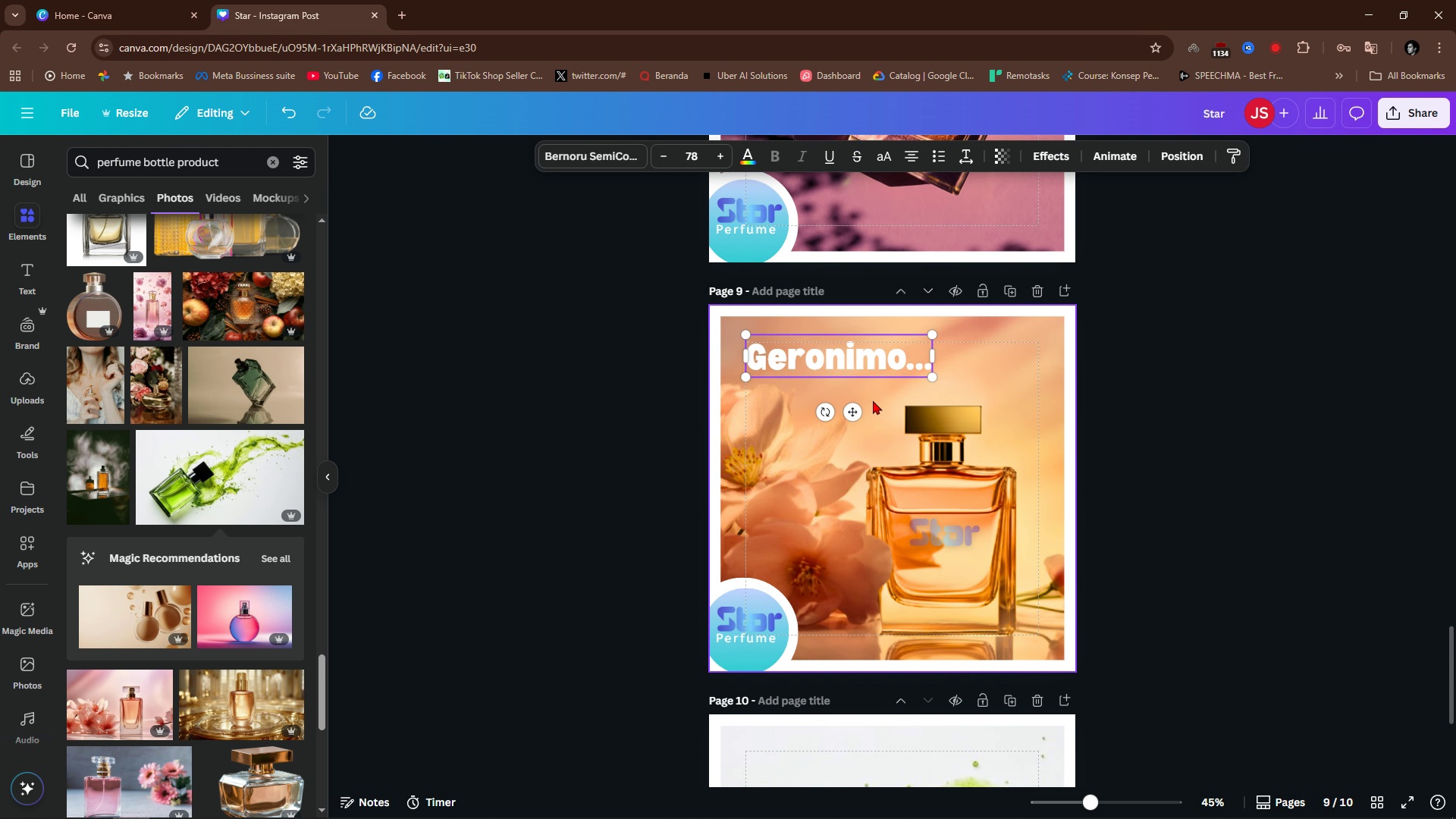 
scroll: coordinate [873, 400], scroll_direction: down, amount: 8.0
 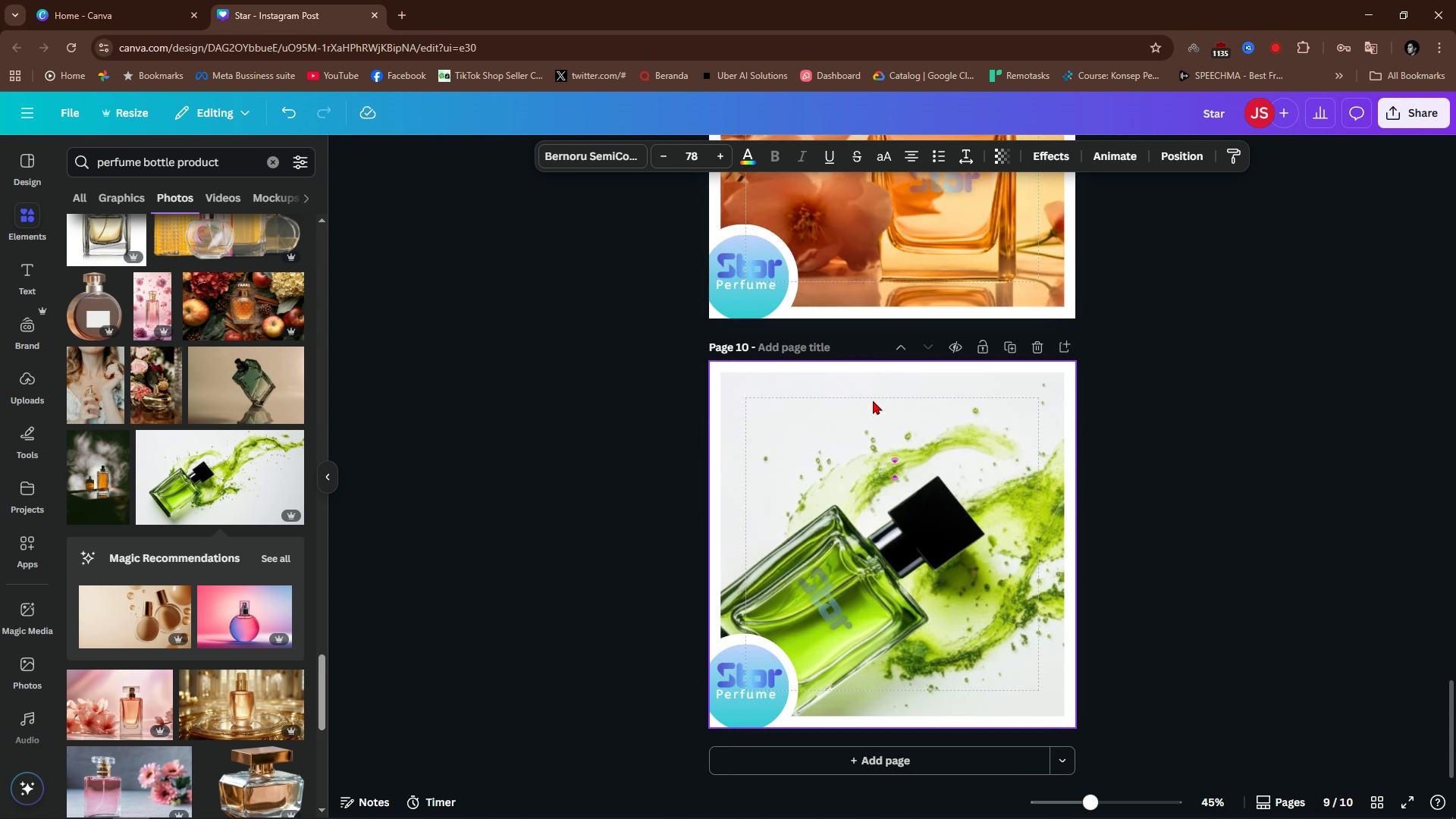 
key(Control+V)
 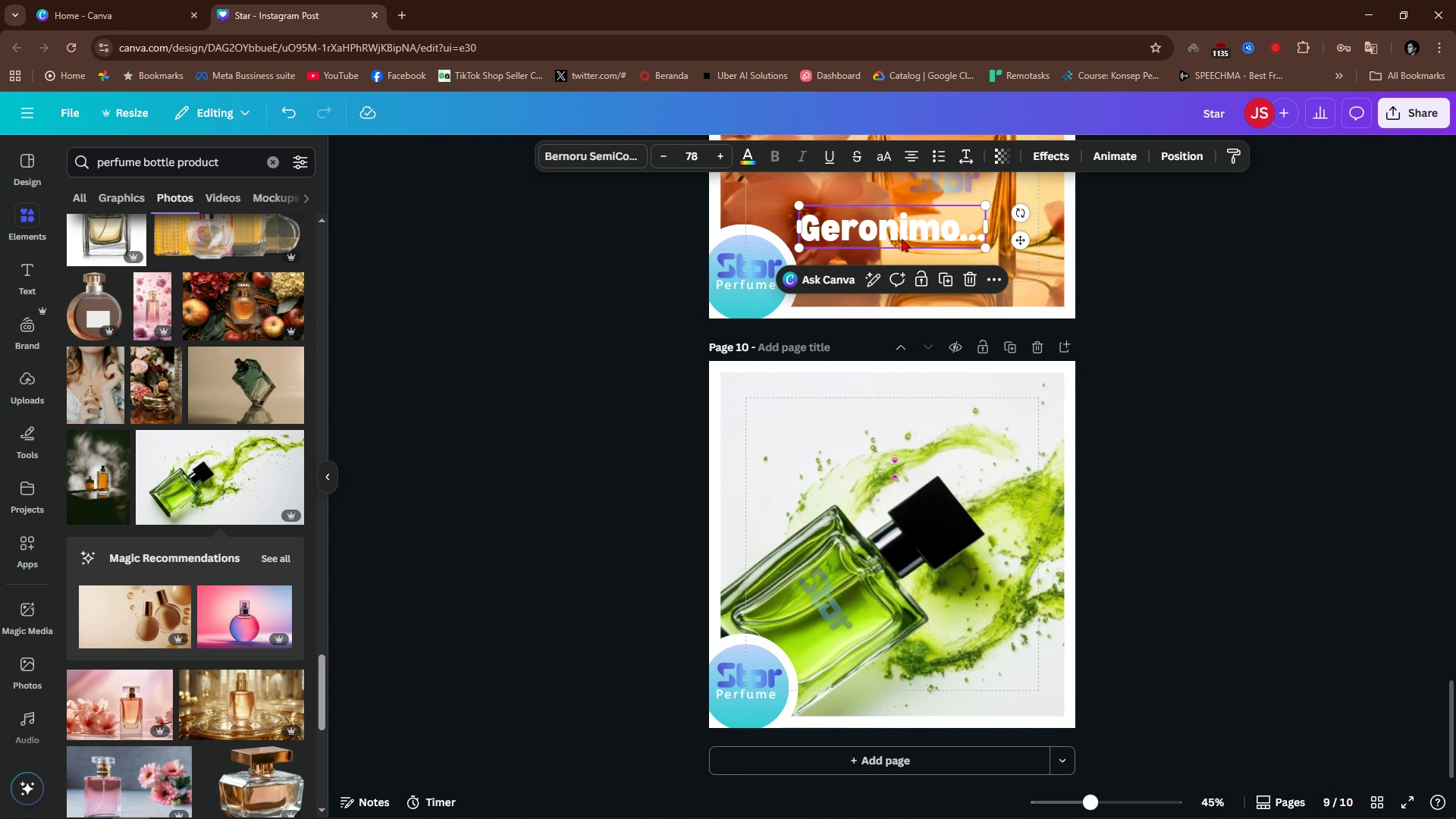 
left_click_drag(start_coordinate=[902, 237], to_coordinate=[843, 431])
 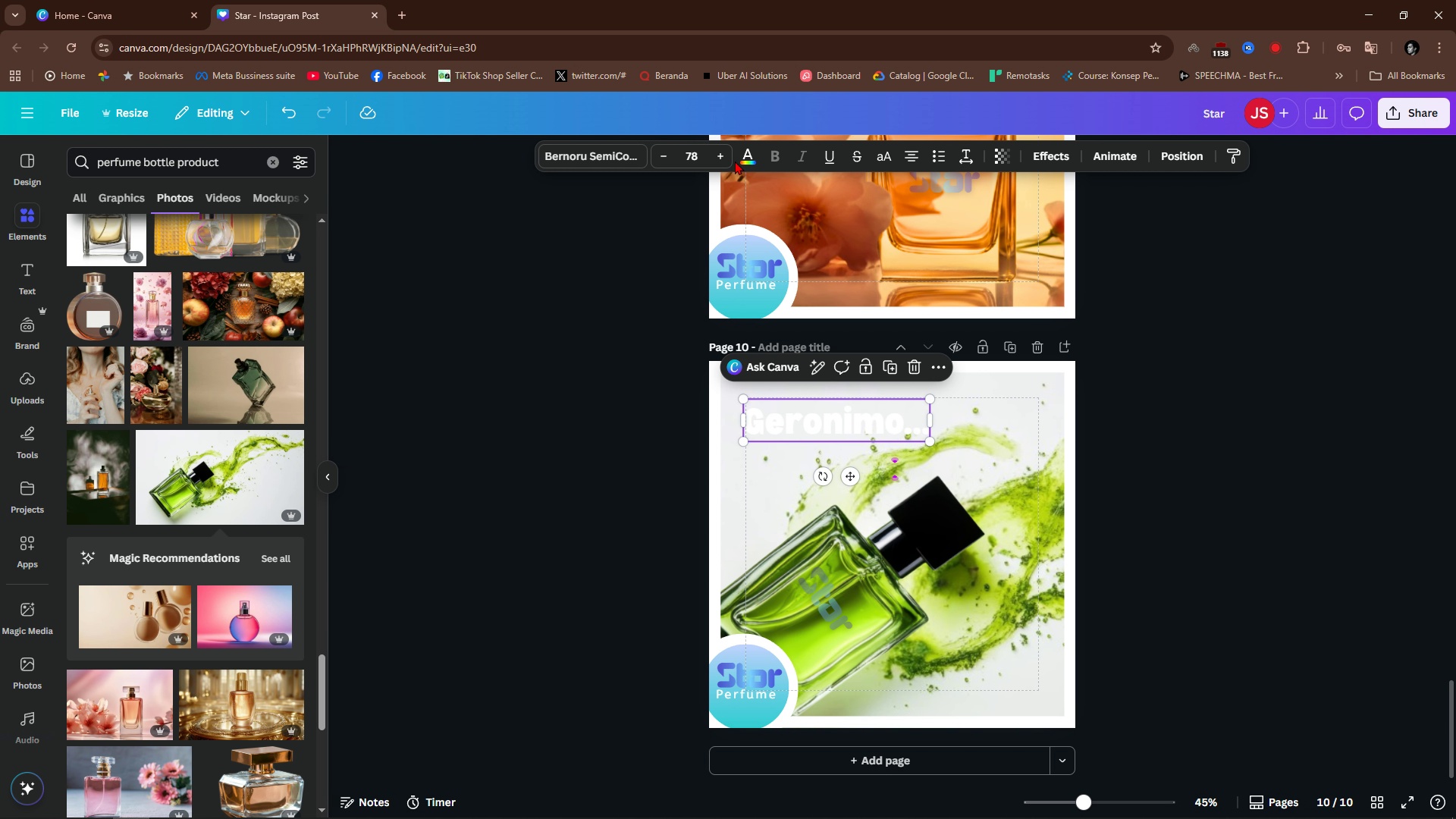 
left_click([745, 155])
 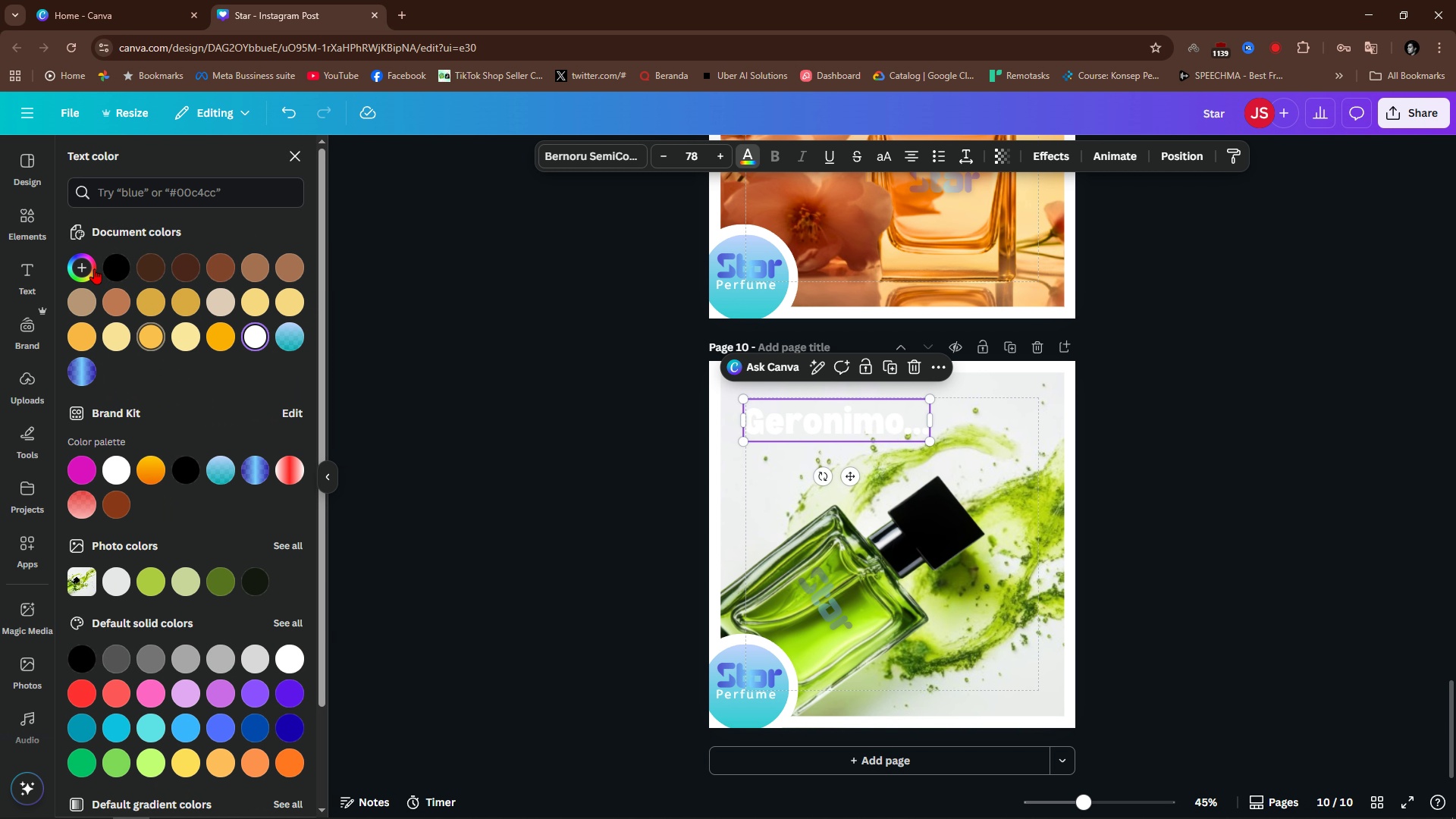 
left_click([94, 262])
 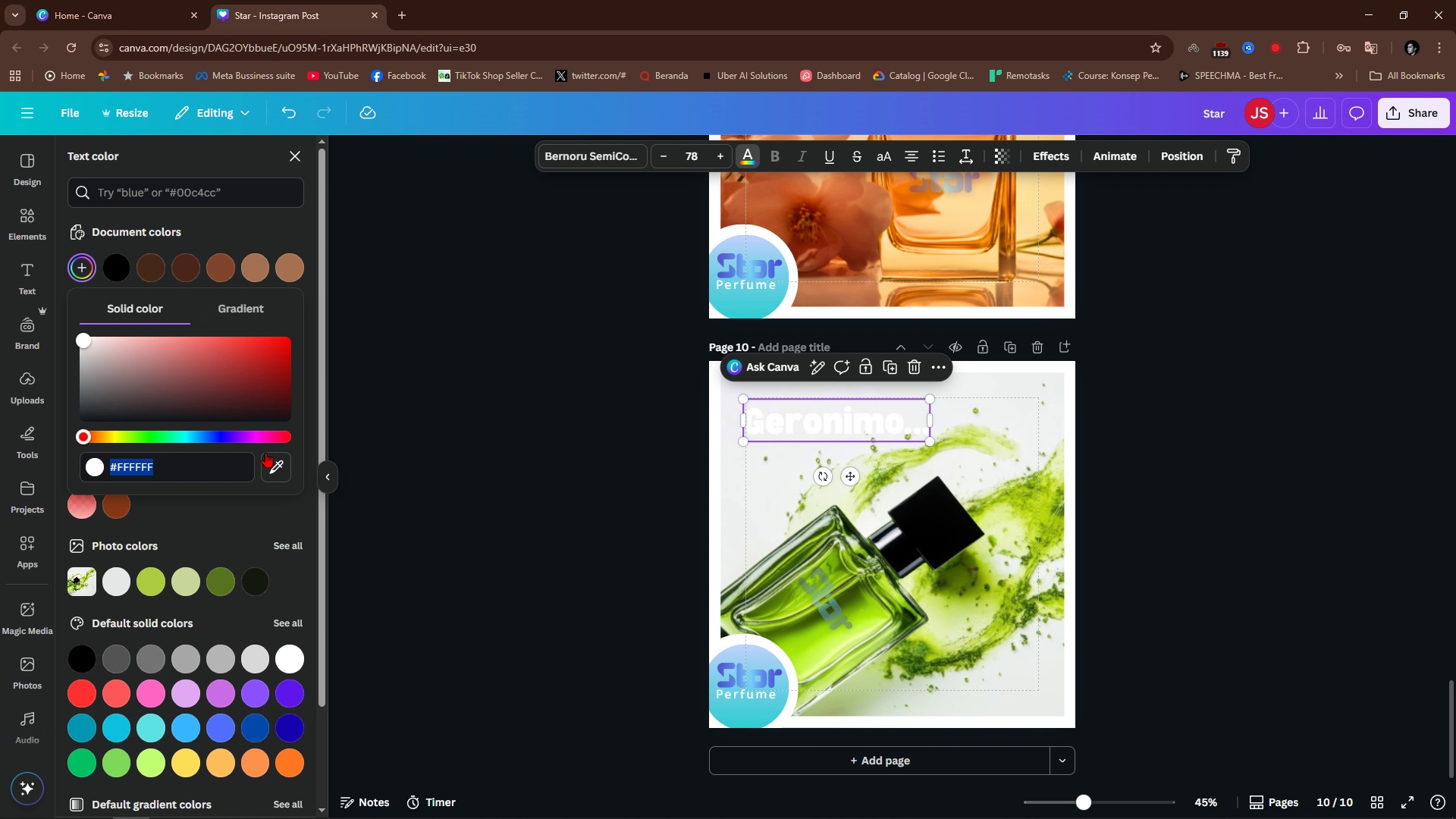 
left_click_drag(start_coordinate=[280, 457], to_coordinate=[285, 460])
 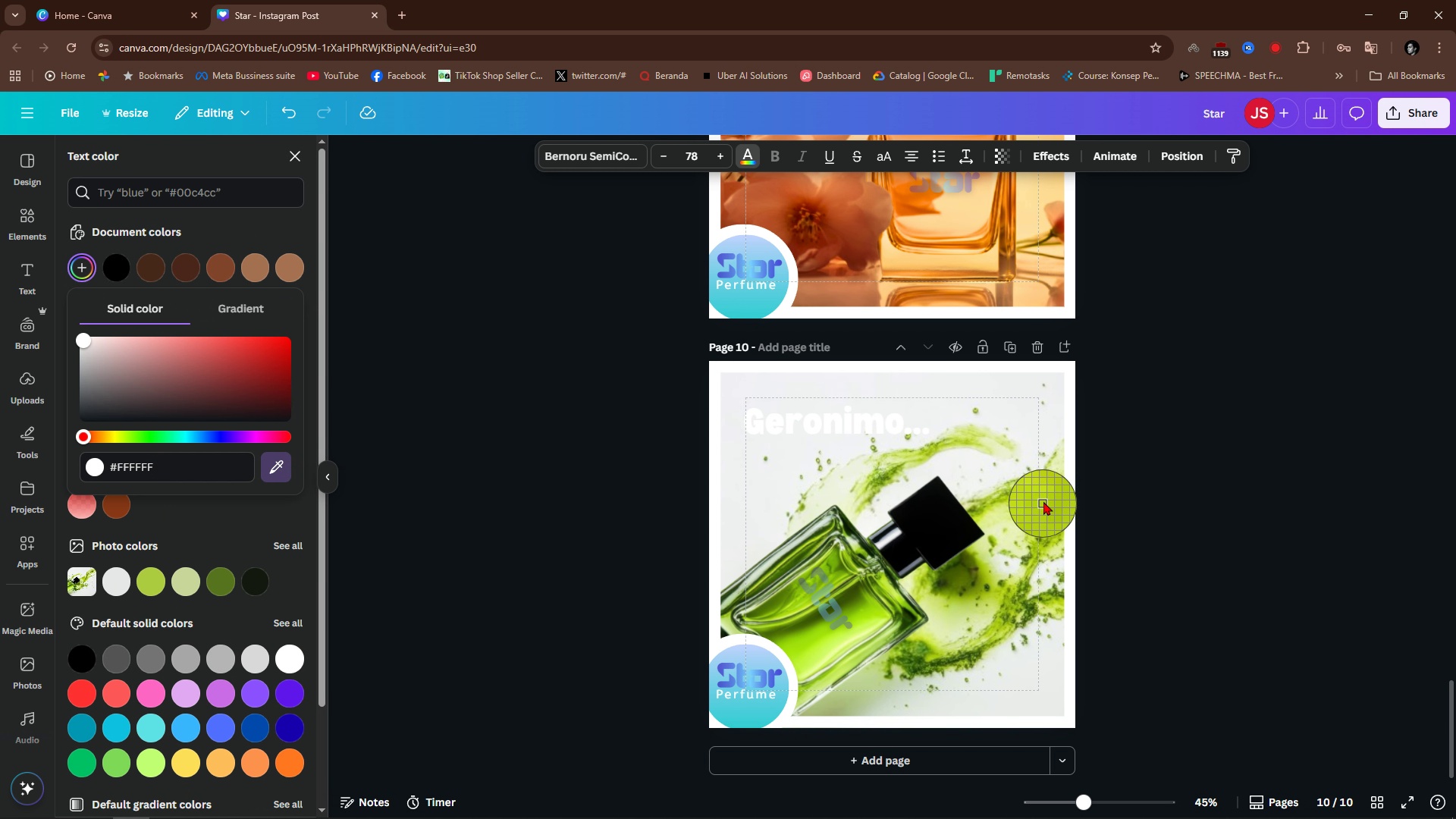 
left_click([1043, 501])
 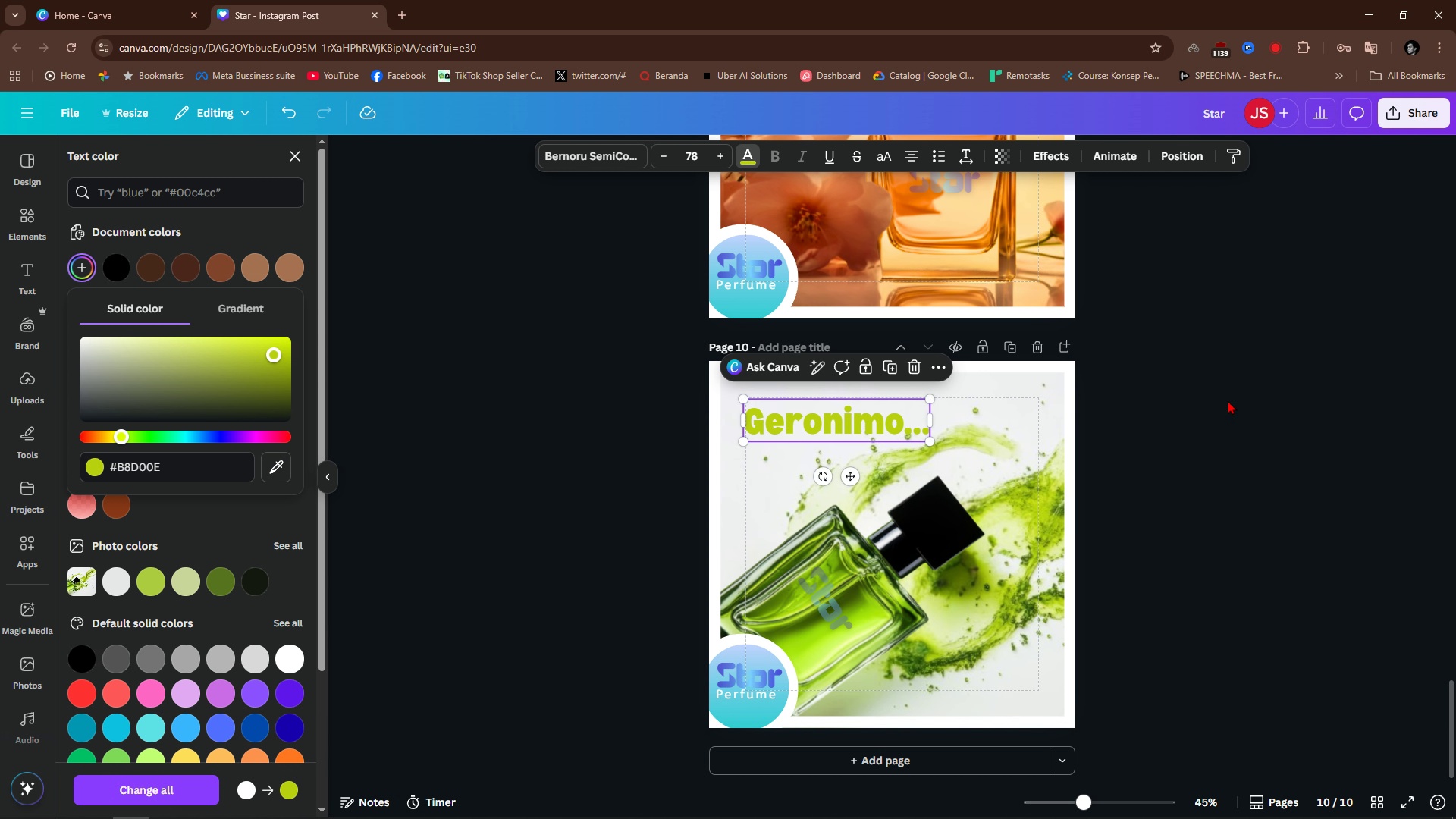 
left_click([1228, 400])
 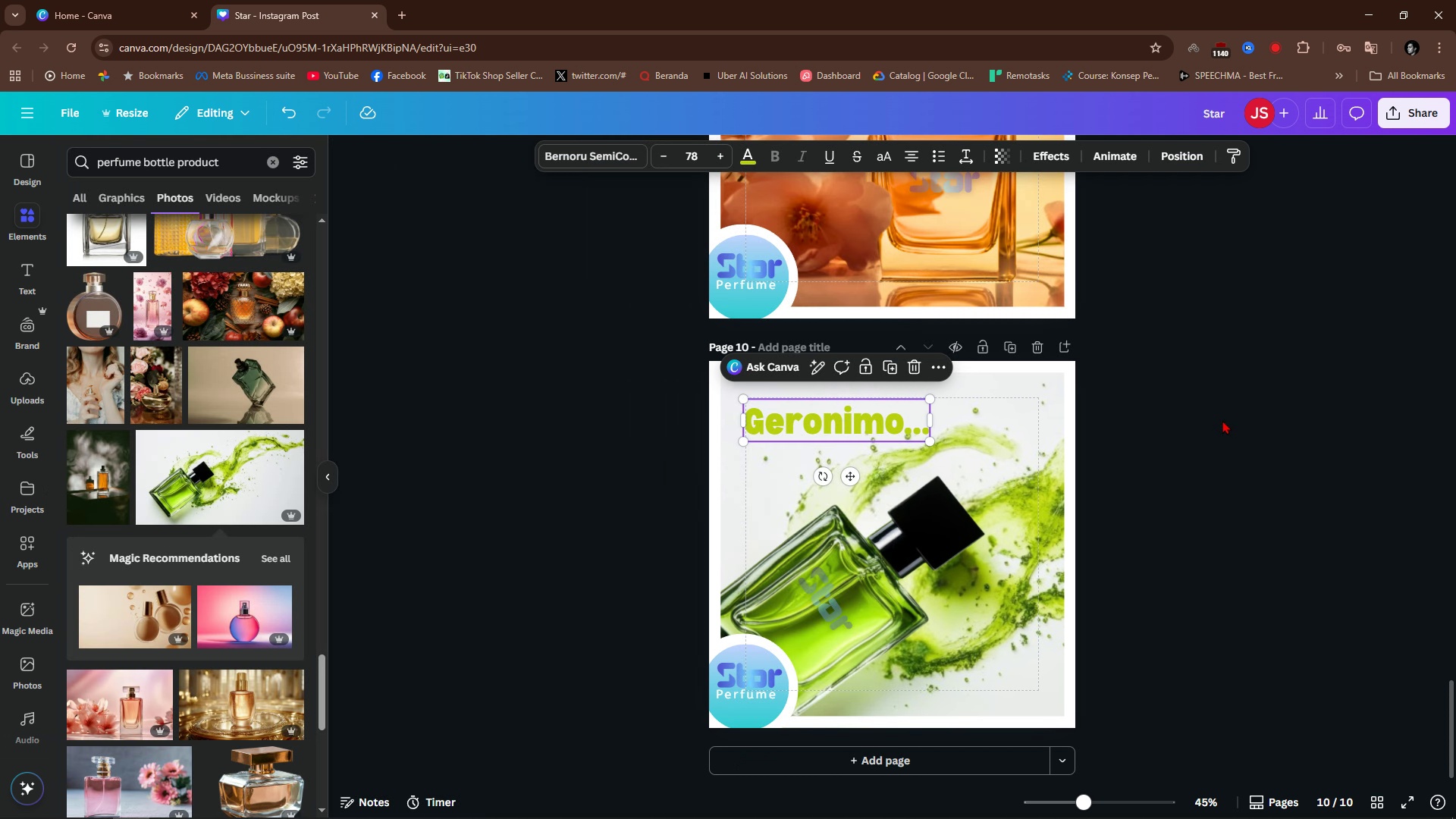 
double_click([1222, 420])
 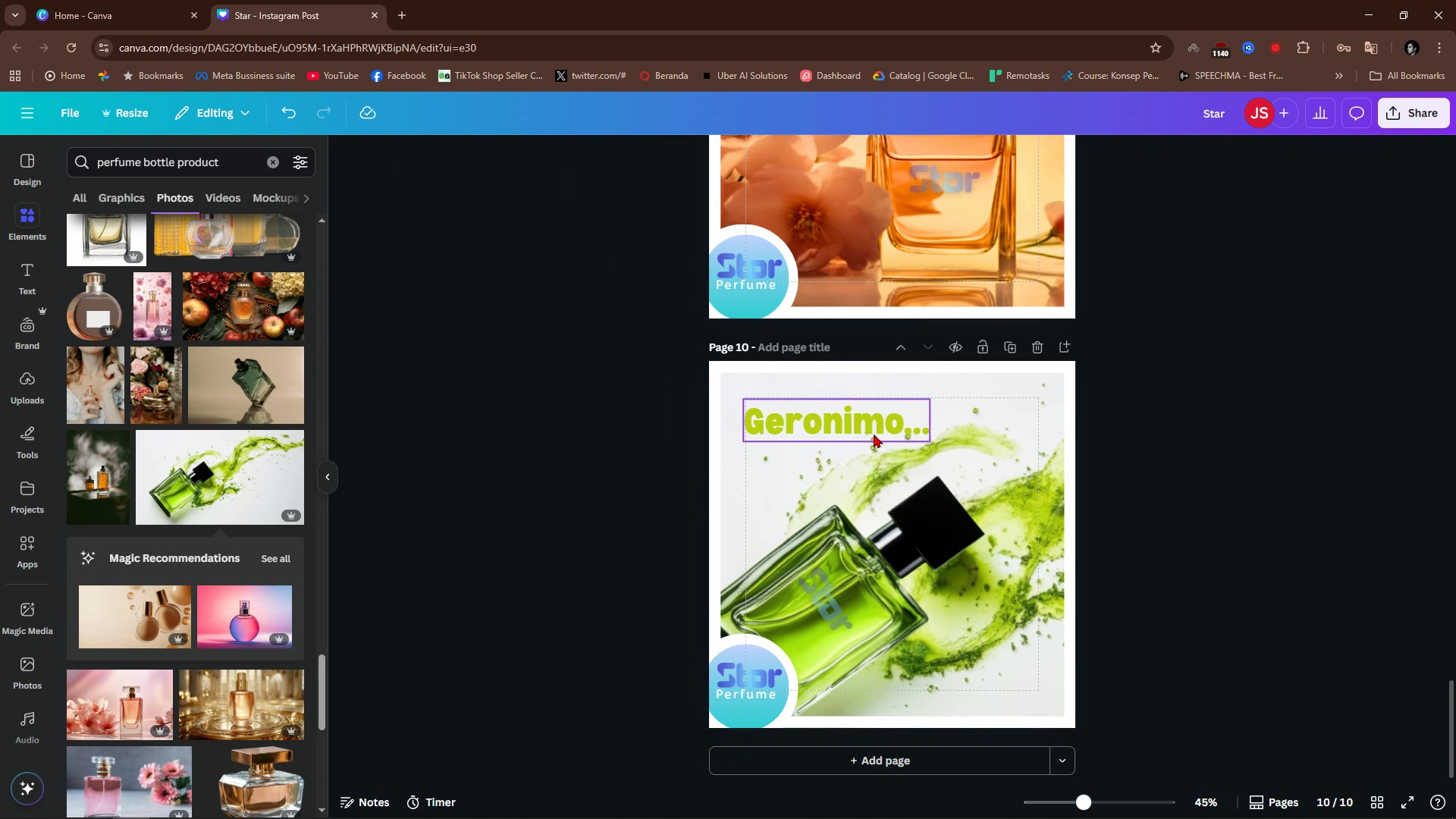 
hold_key(key=ControlLeft, duration=0.7)
scroll: coordinate [863, 434], scroll_direction: up, amount: 6.0
 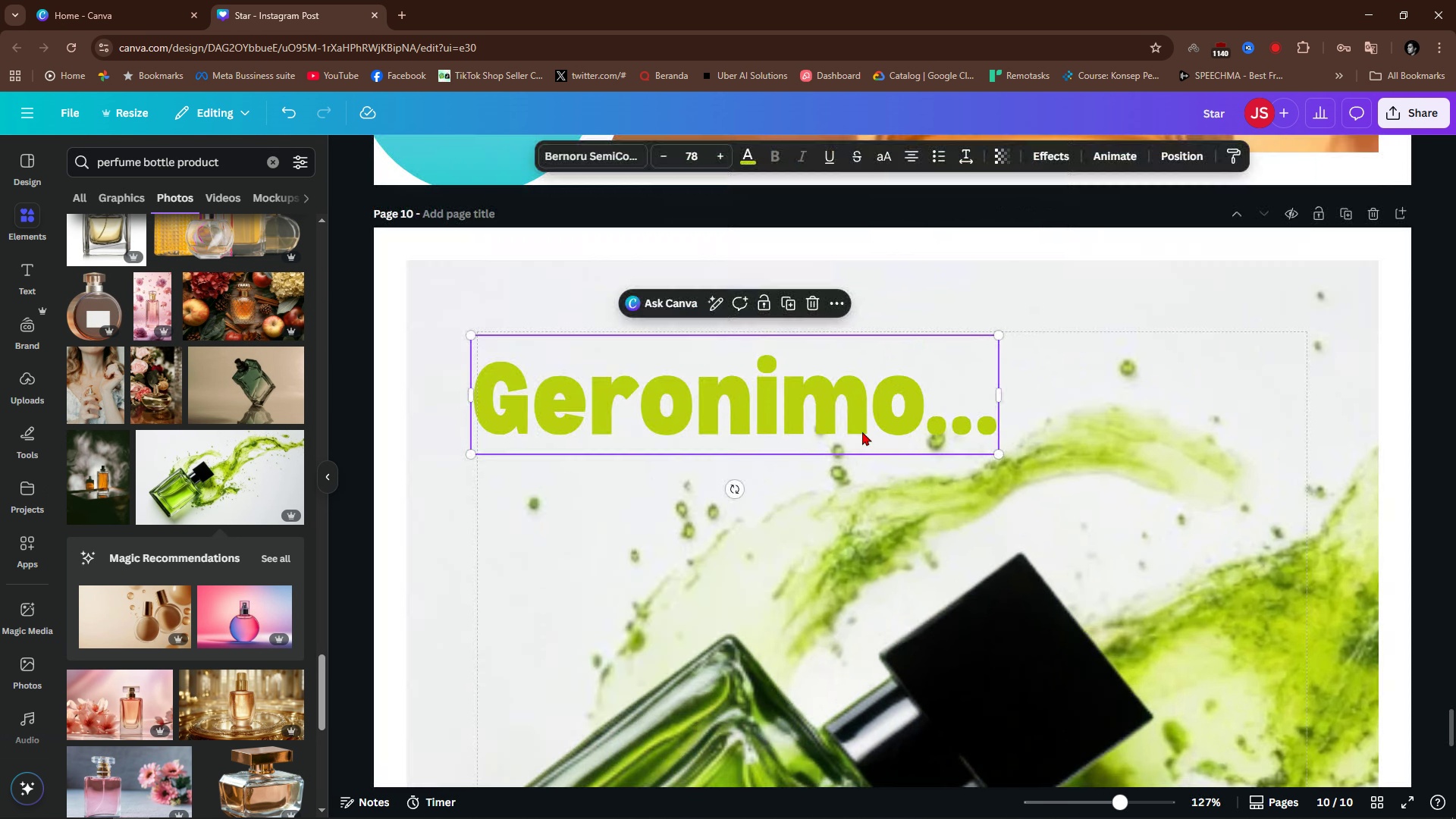 
left_click([862, 431])
 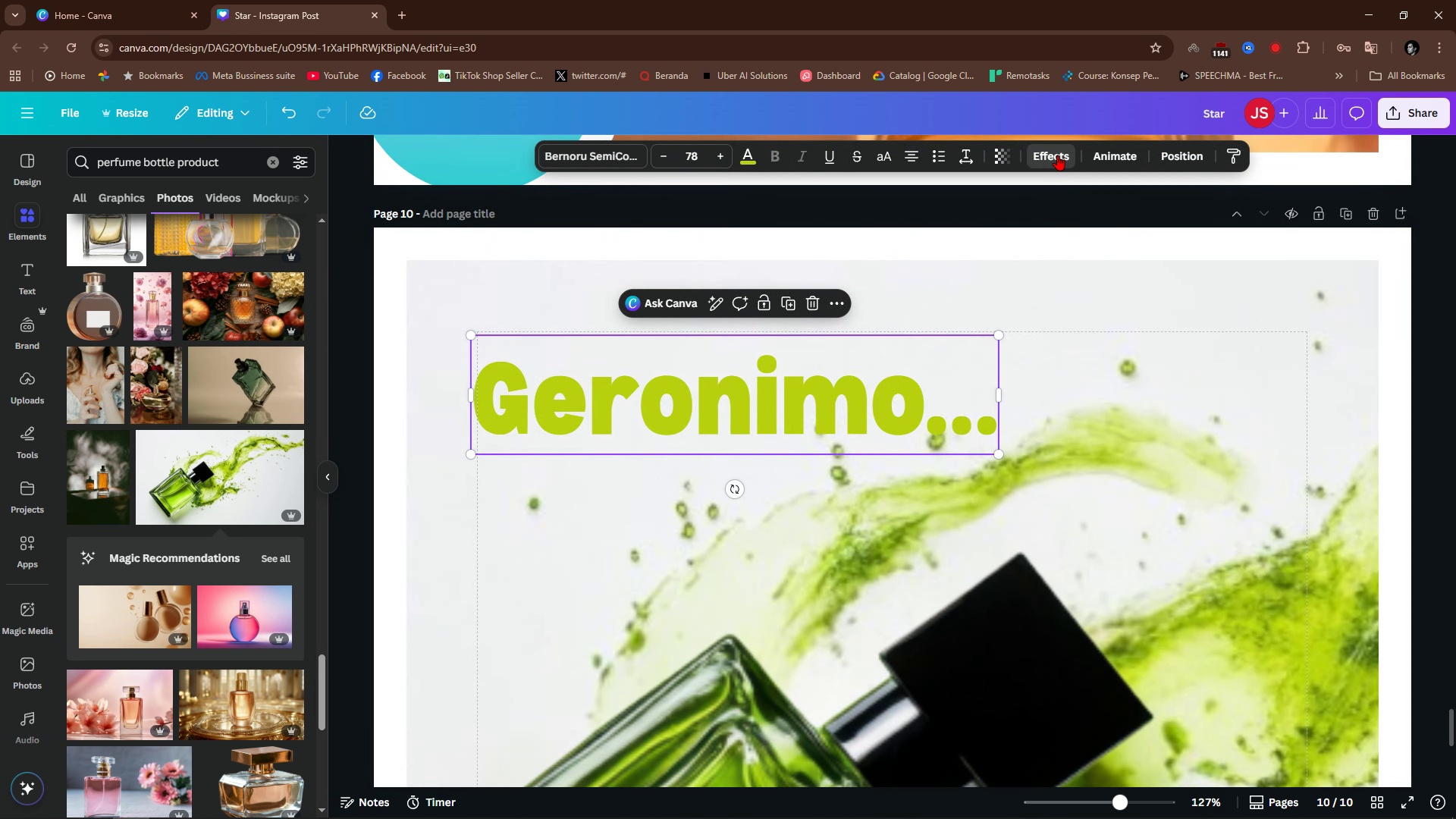 
left_click([1057, 155])
 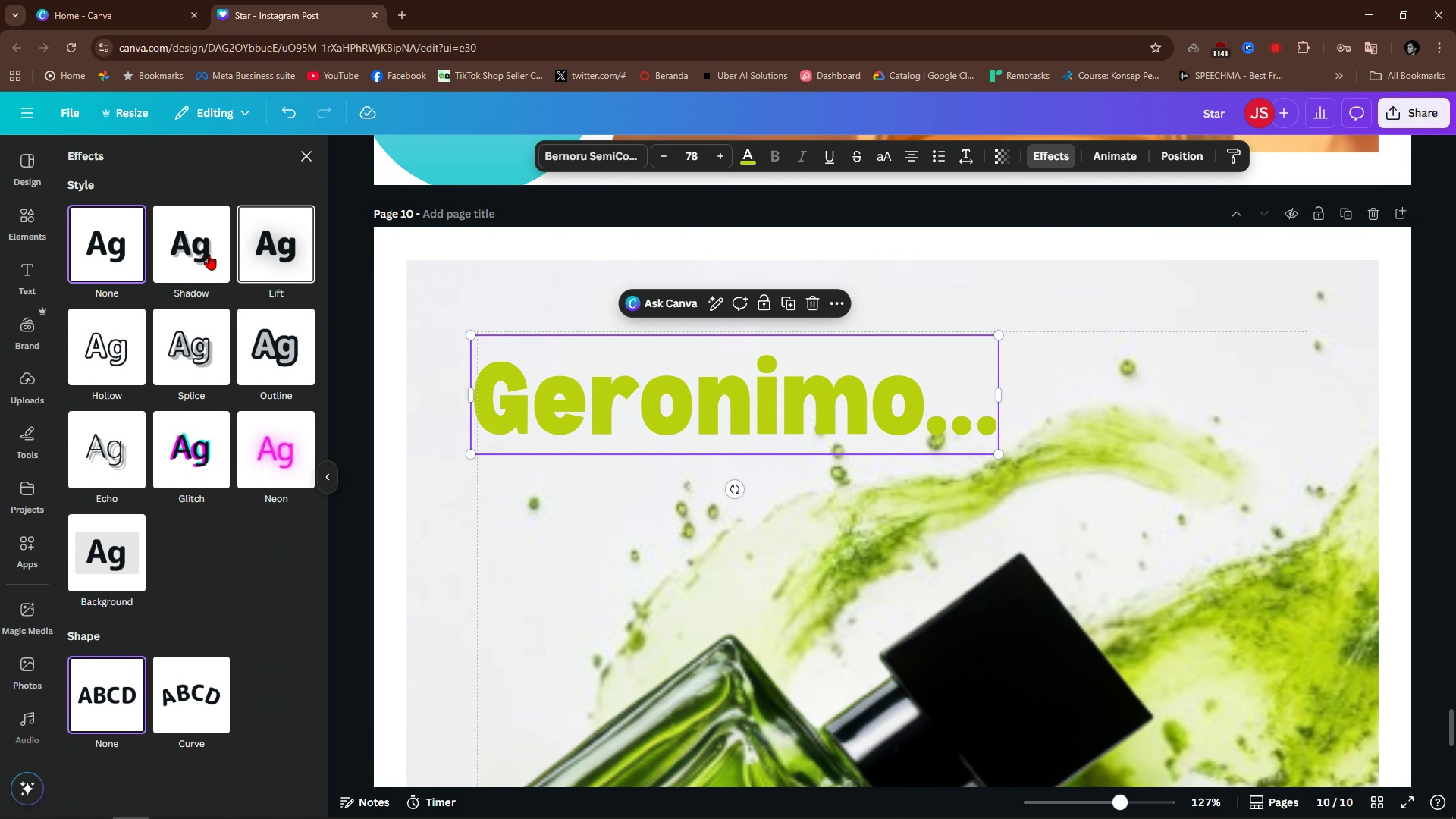 
left_click([205, 252])
 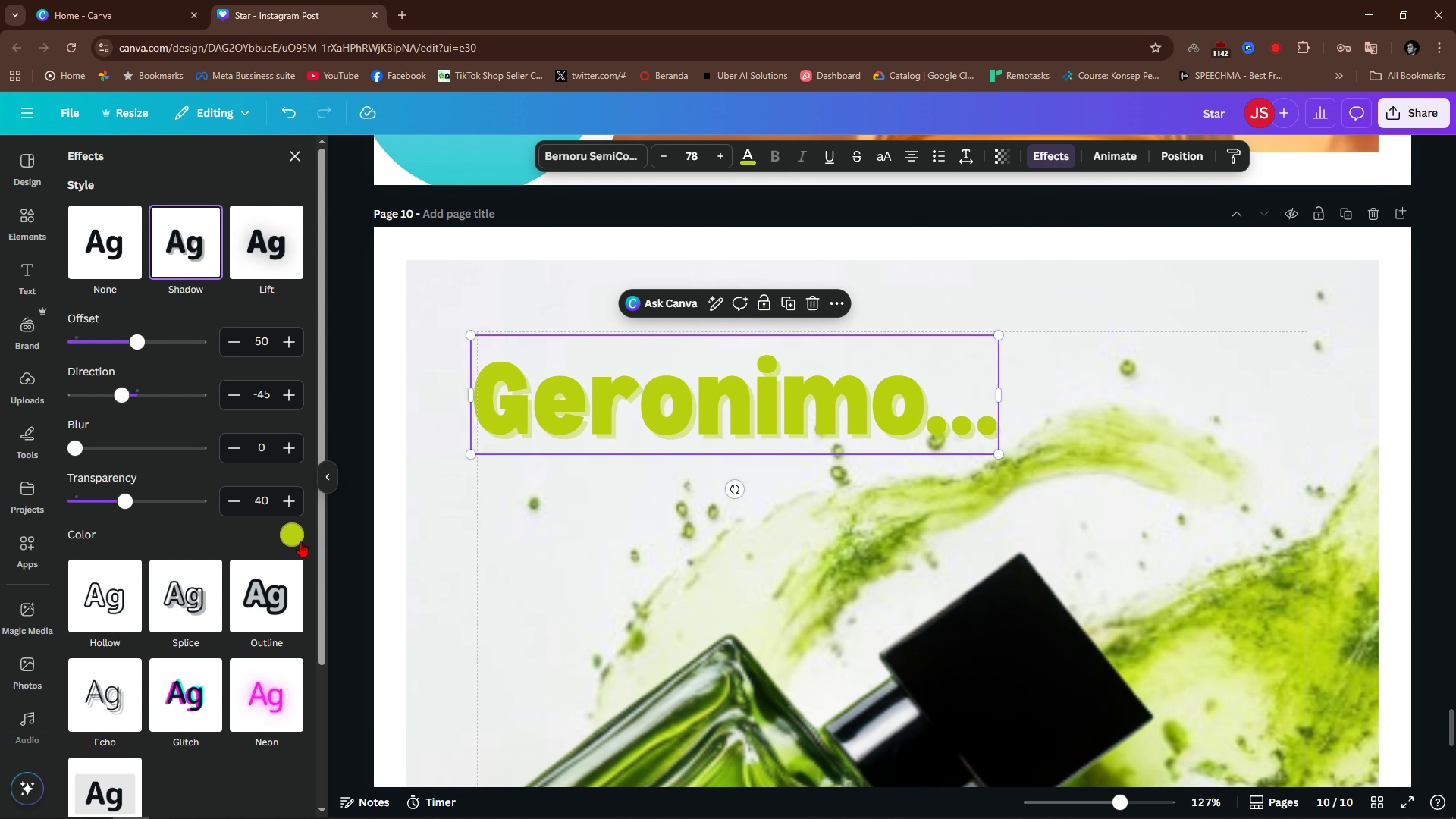 
left_click([290, 540])
 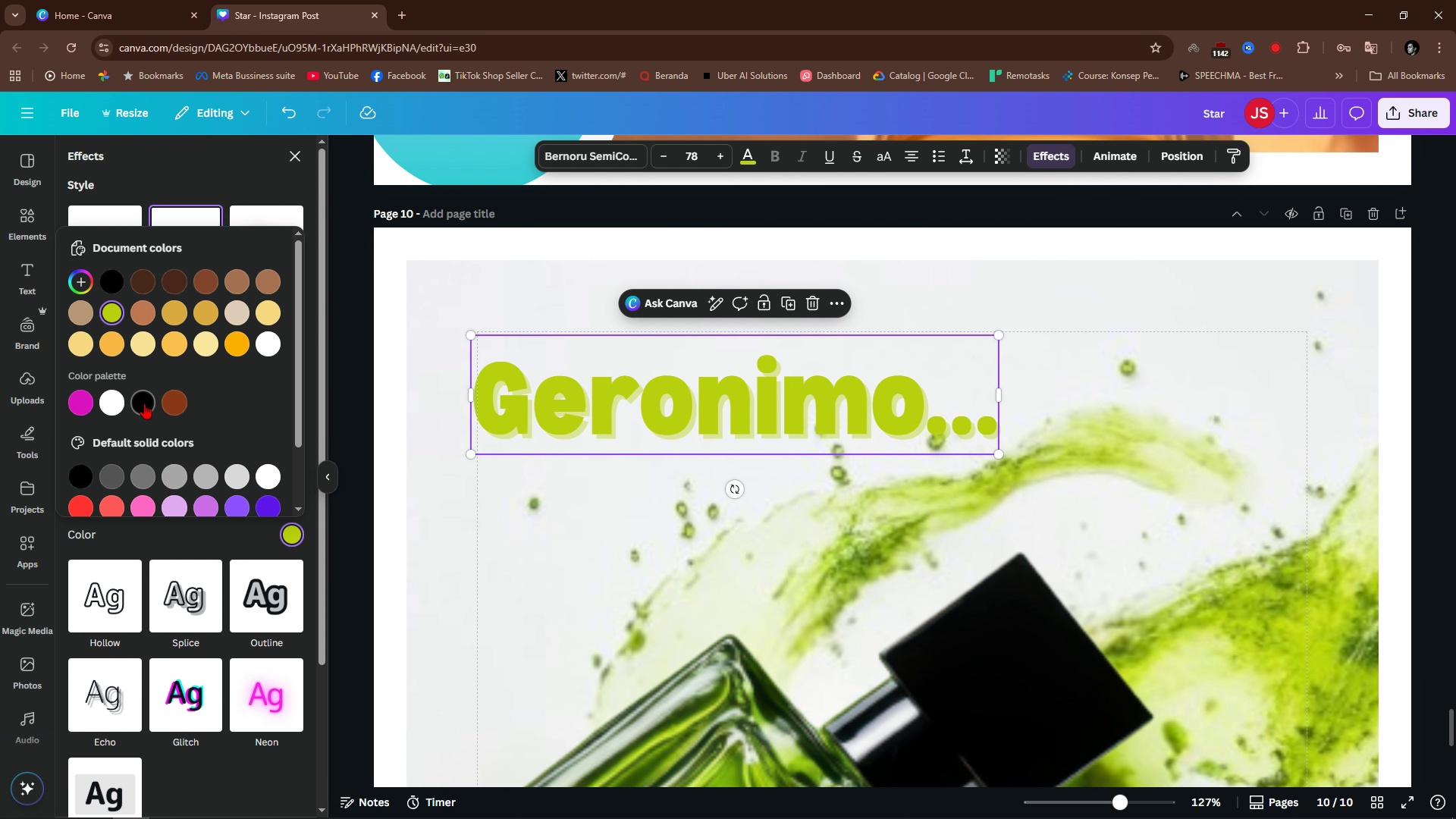 
left_click([144, 403])
 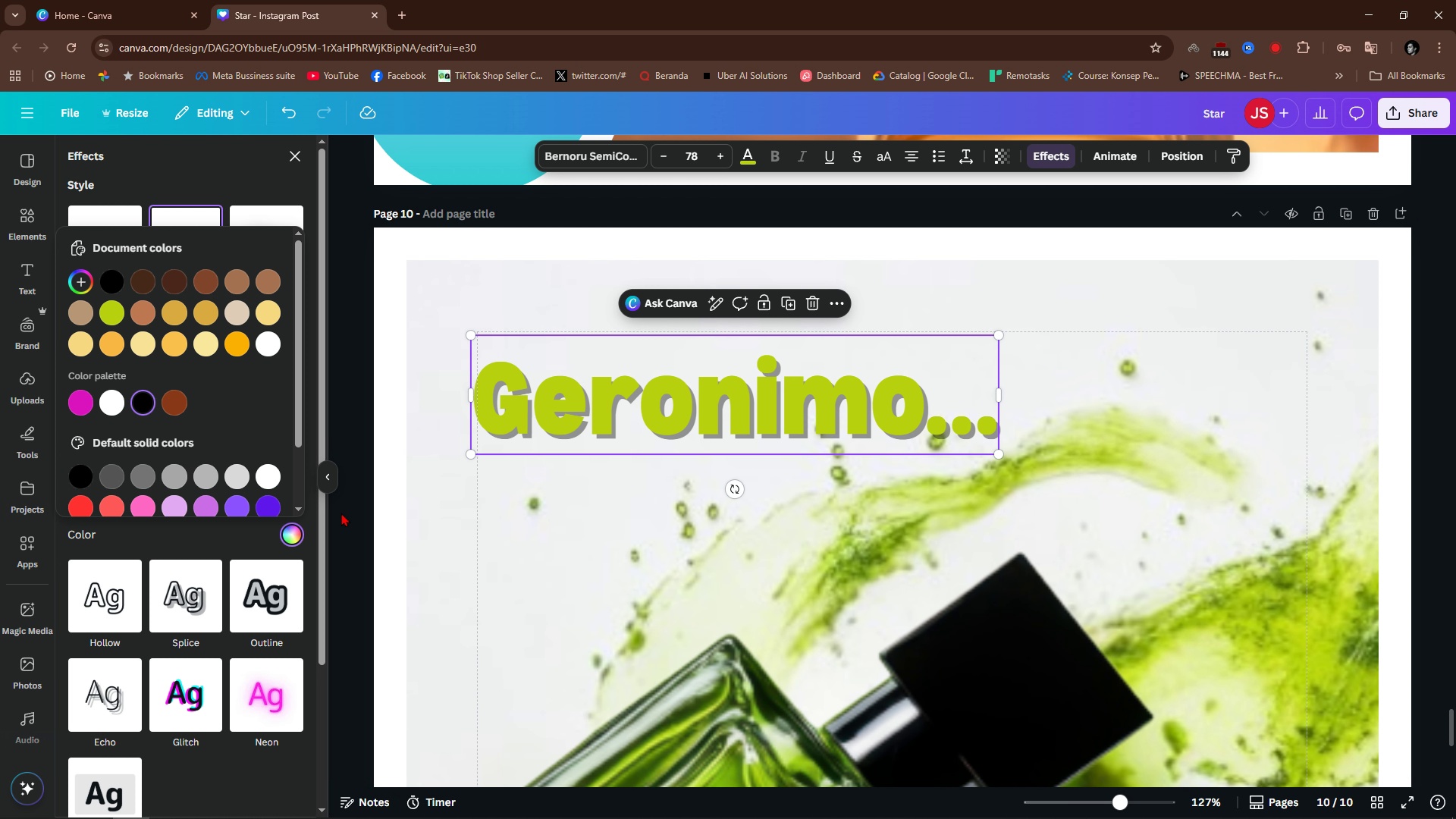 
left_click([610, 484])
 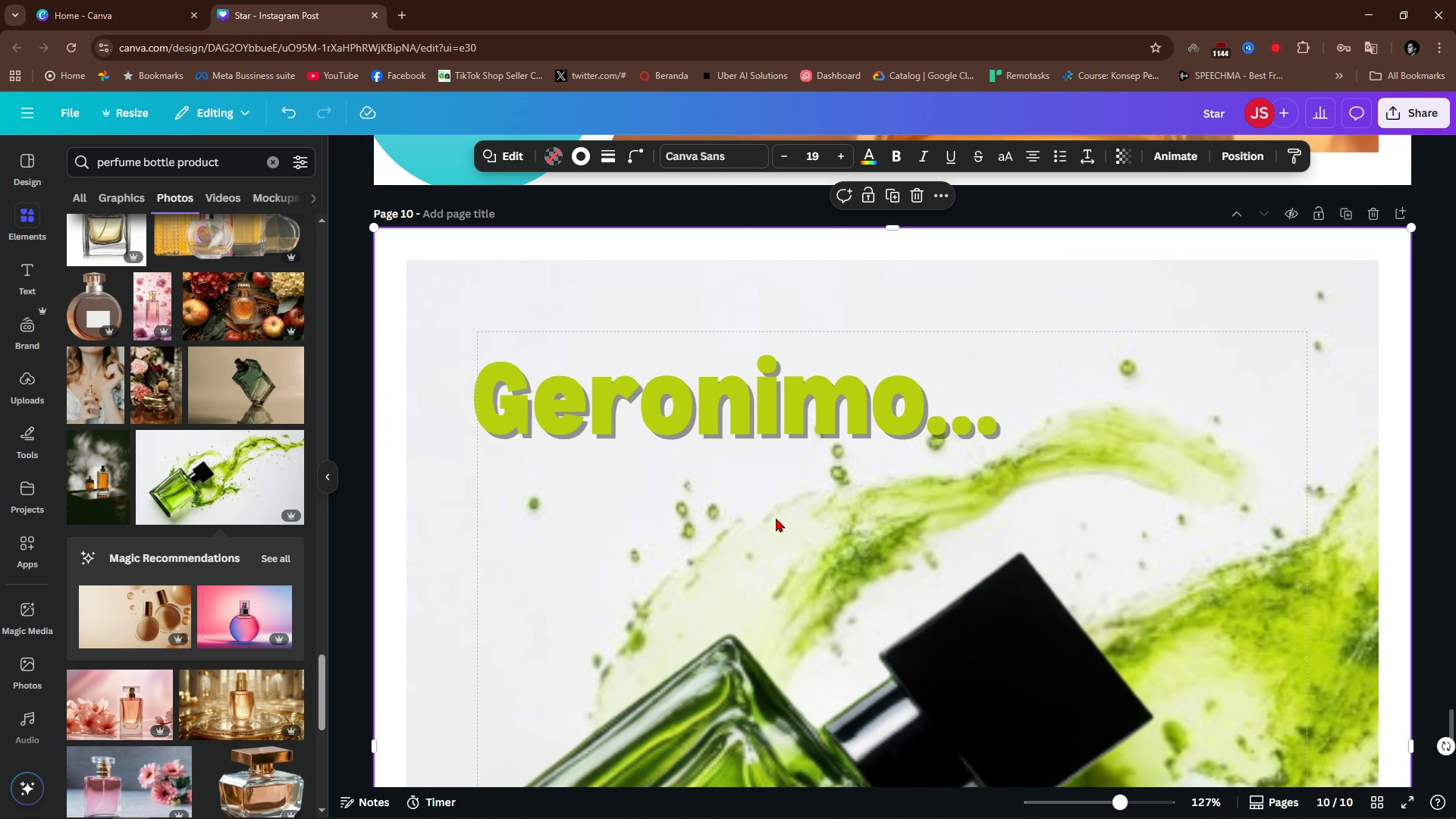 
double_click([776, 518])
 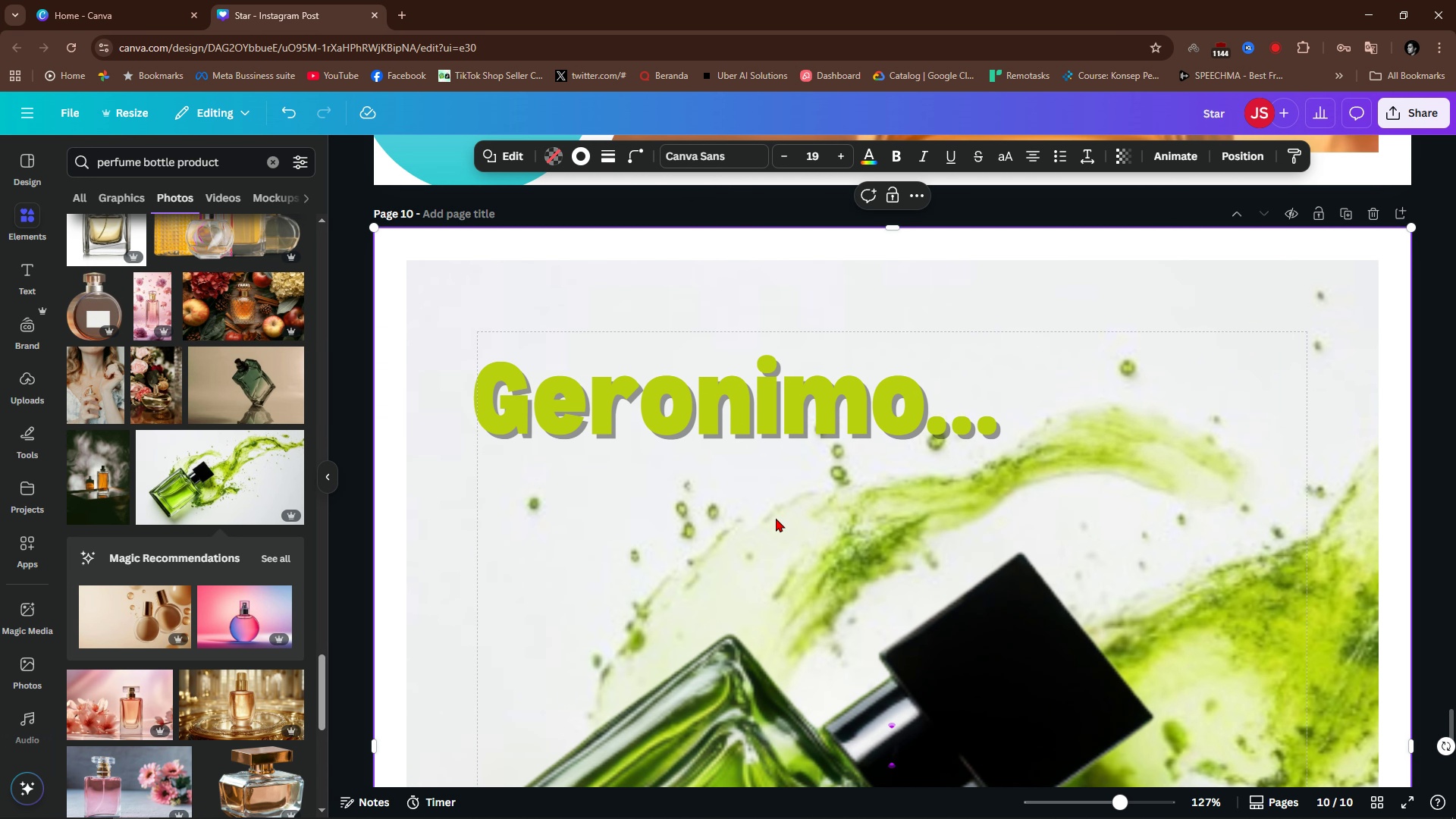 
hold_key(key=ControlLeft, duration=0.65)
scroll: coordinate [776, 518], scroll_direction: down, amount: 6.0
 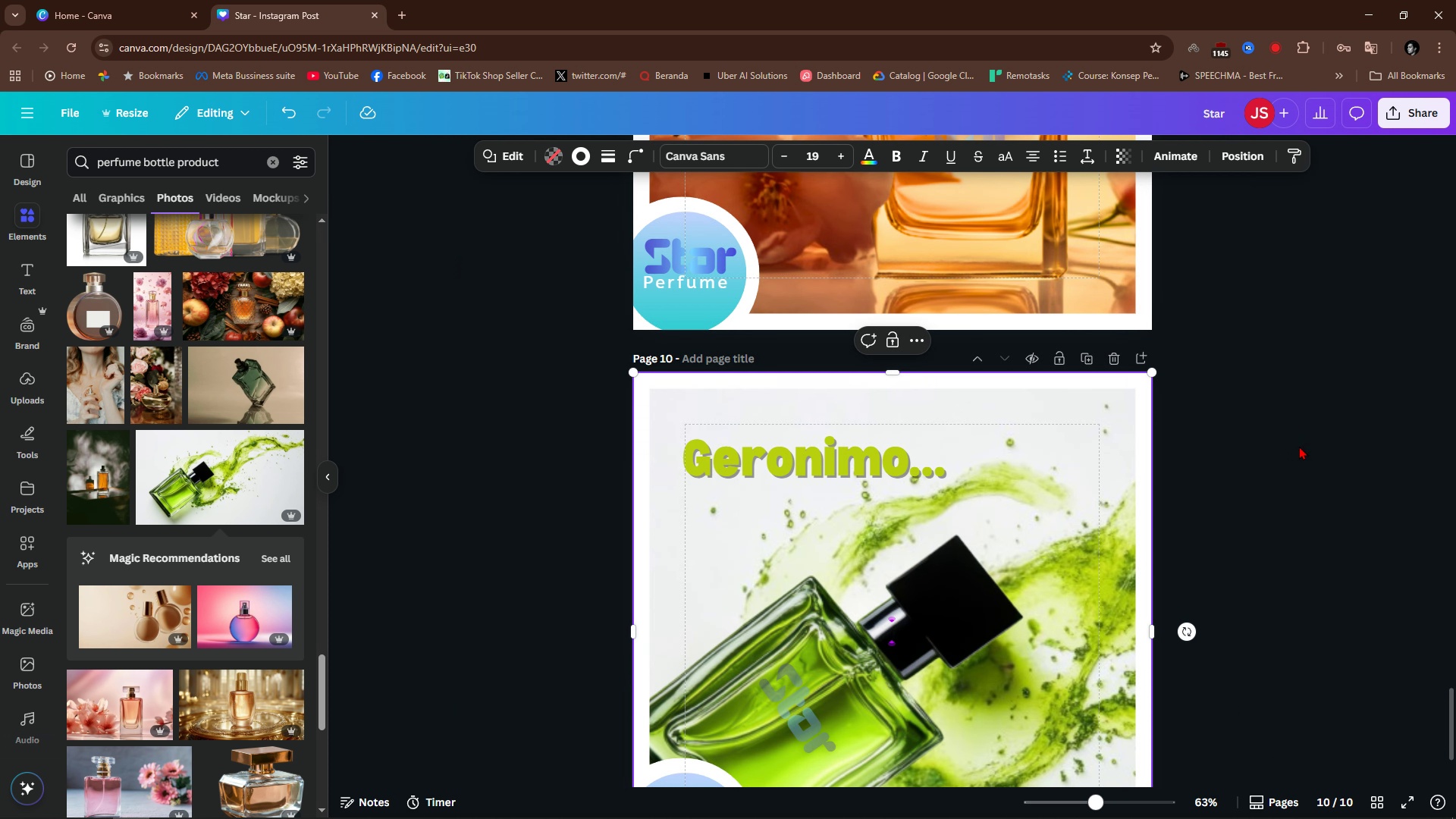 
left_click([1301, 446])
 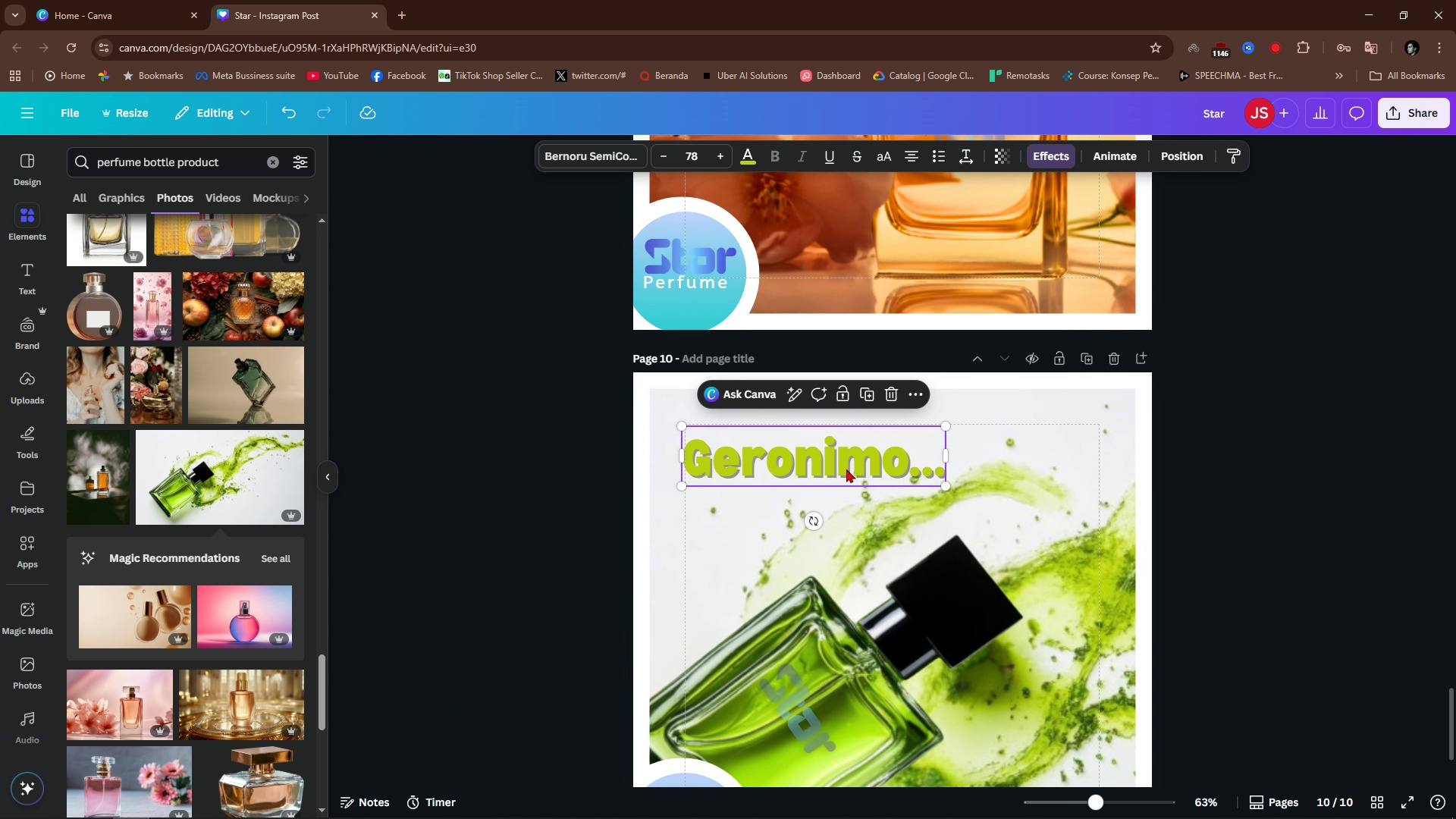 
double_click([846, 469])
 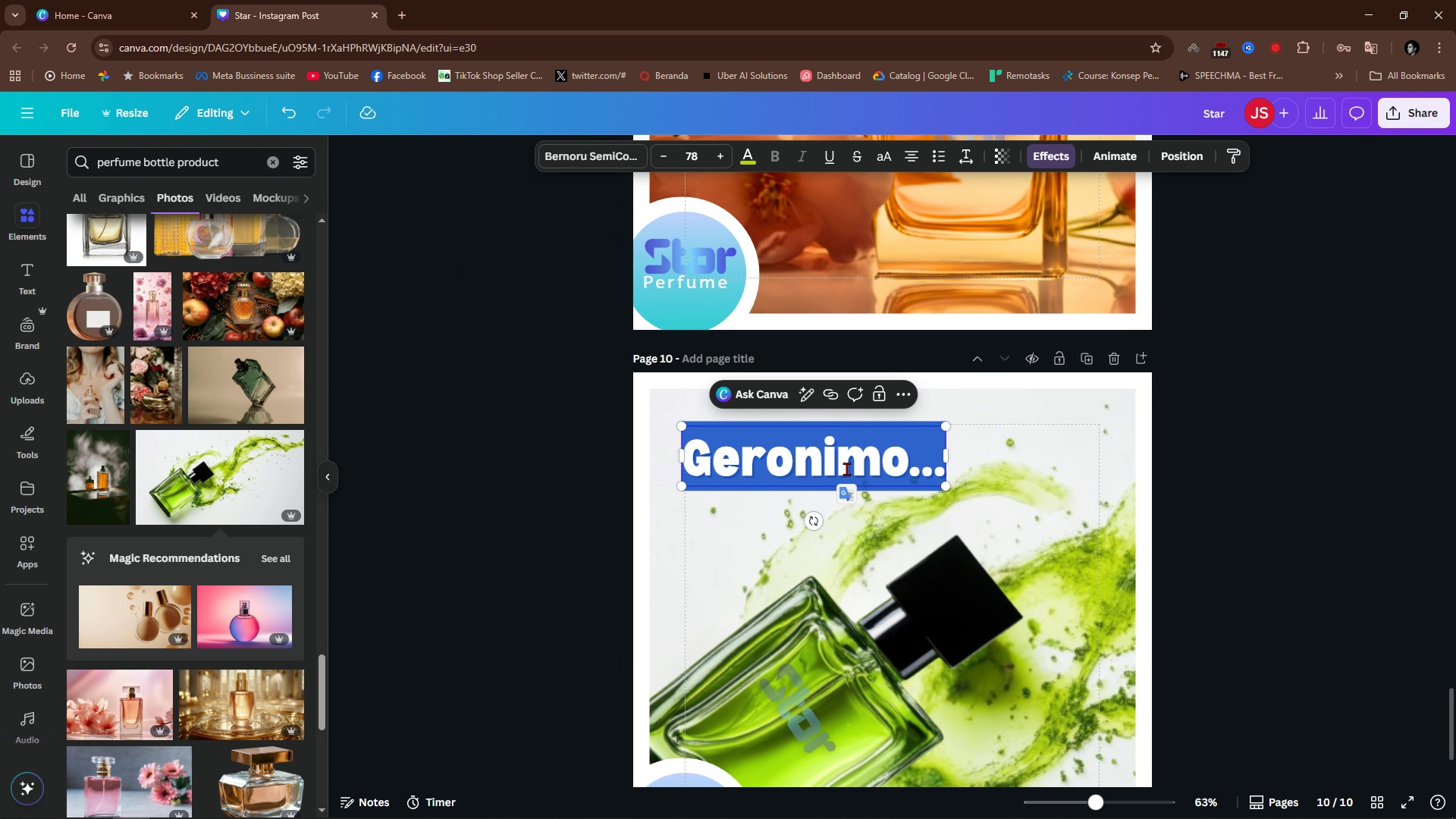 
type(Green)
 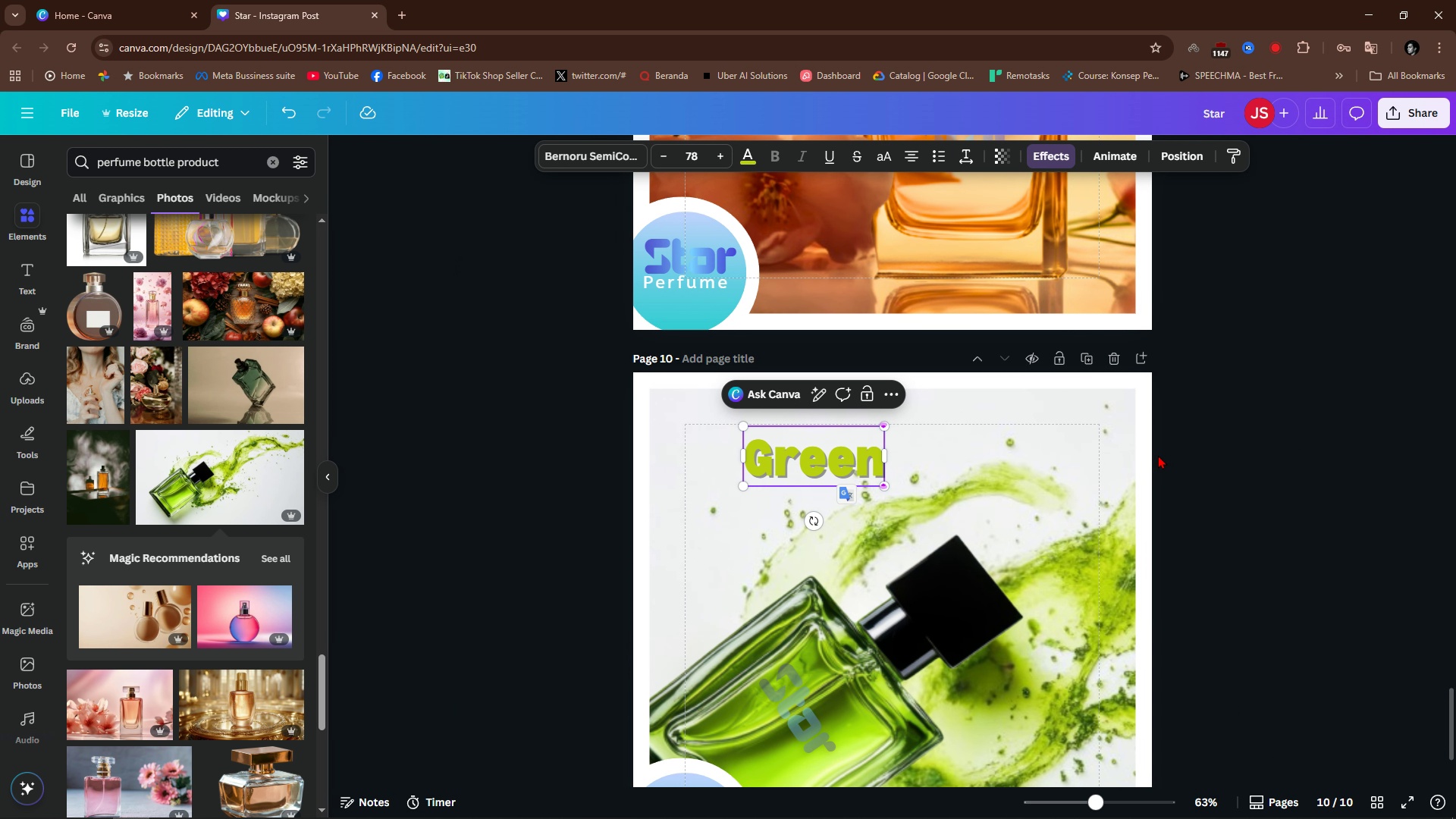 
left_click_drag(start_coordinate=[1203, 460], to_coordinate=[1207, 460])
 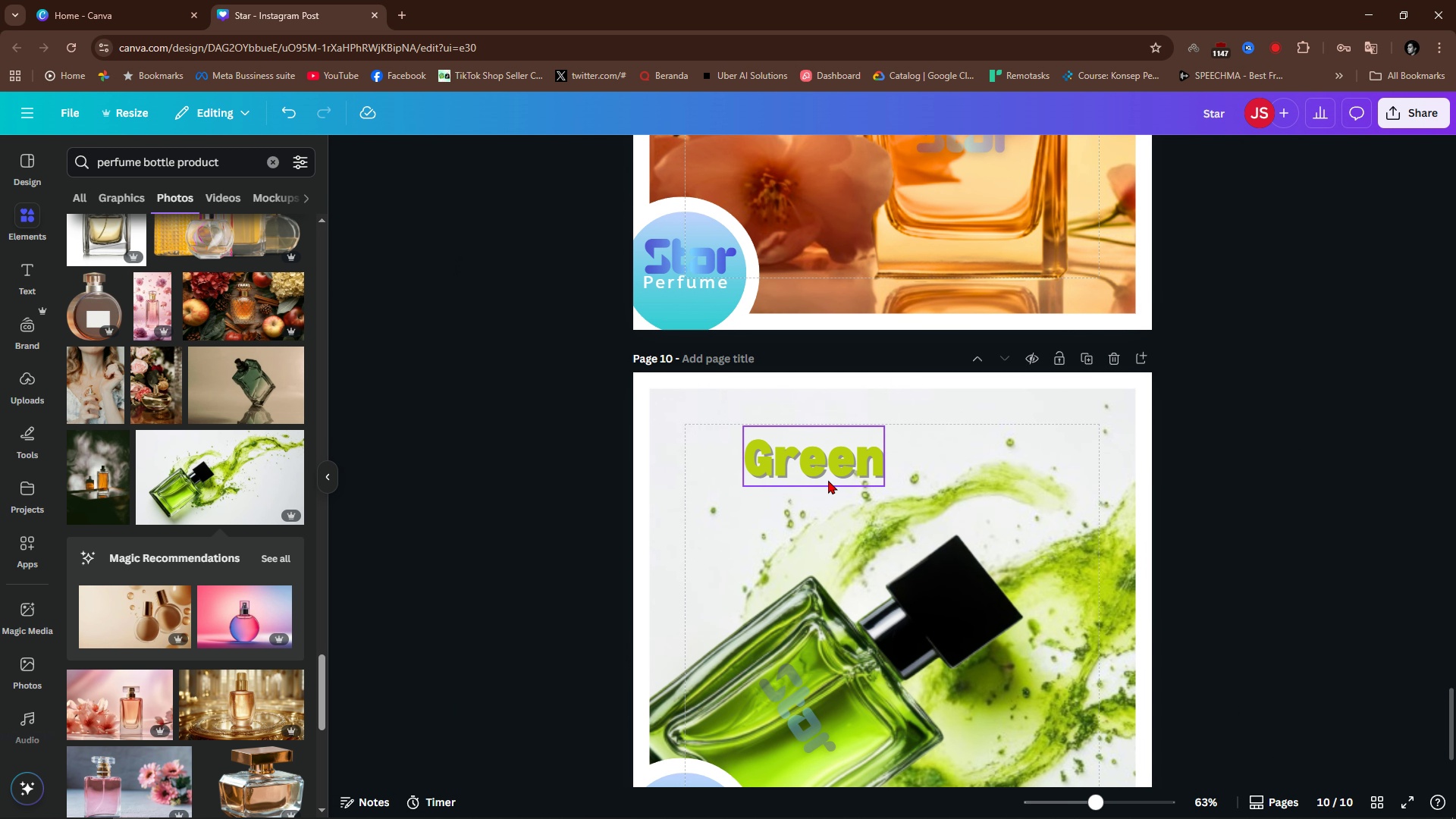 
left_click_drag(start_coordinate=[828, 480], to_coordinate=[770, 479])
 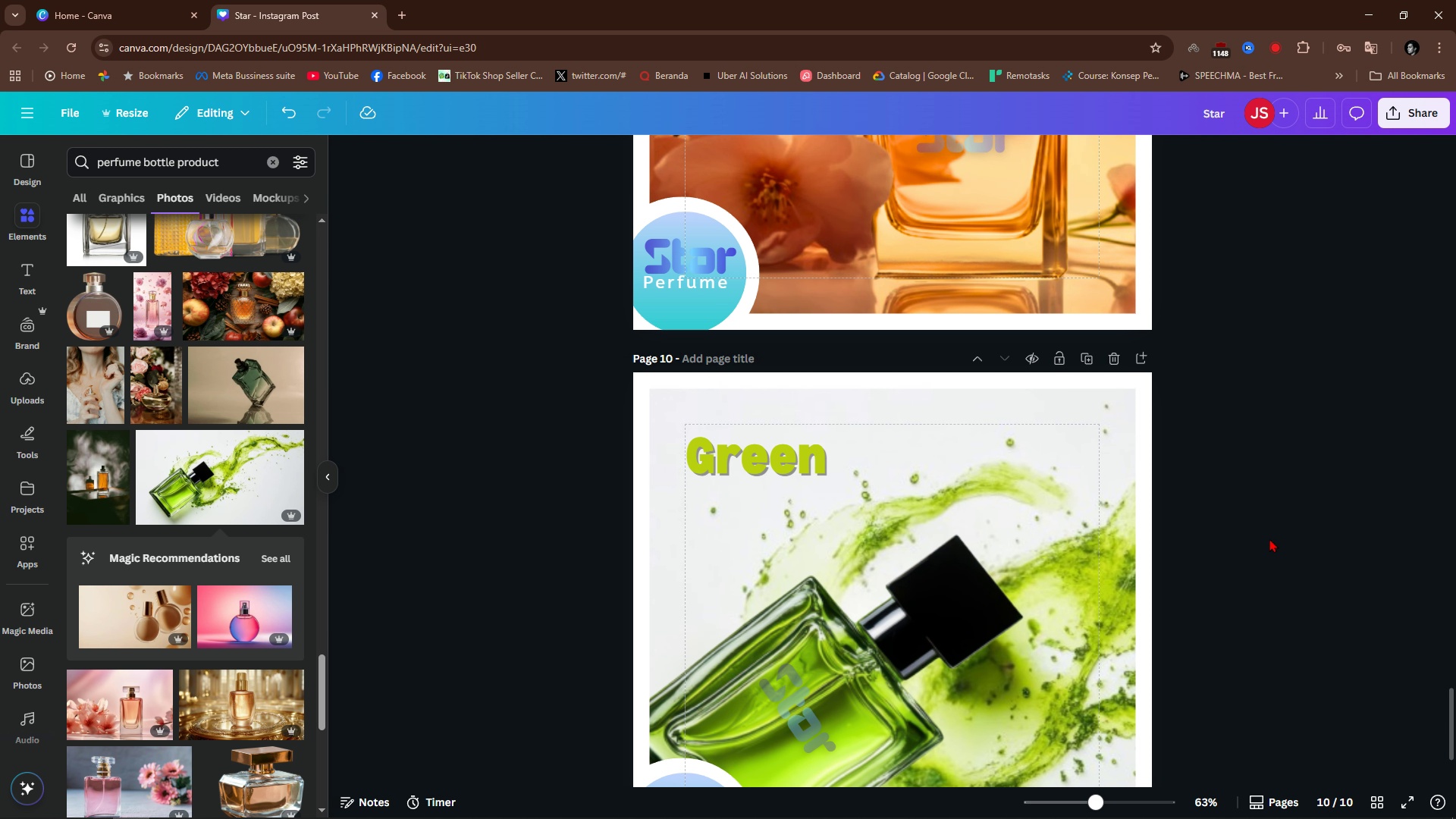 
scroll: coordinate [1267, 534], scroll_direction: down, amount: 3.0
 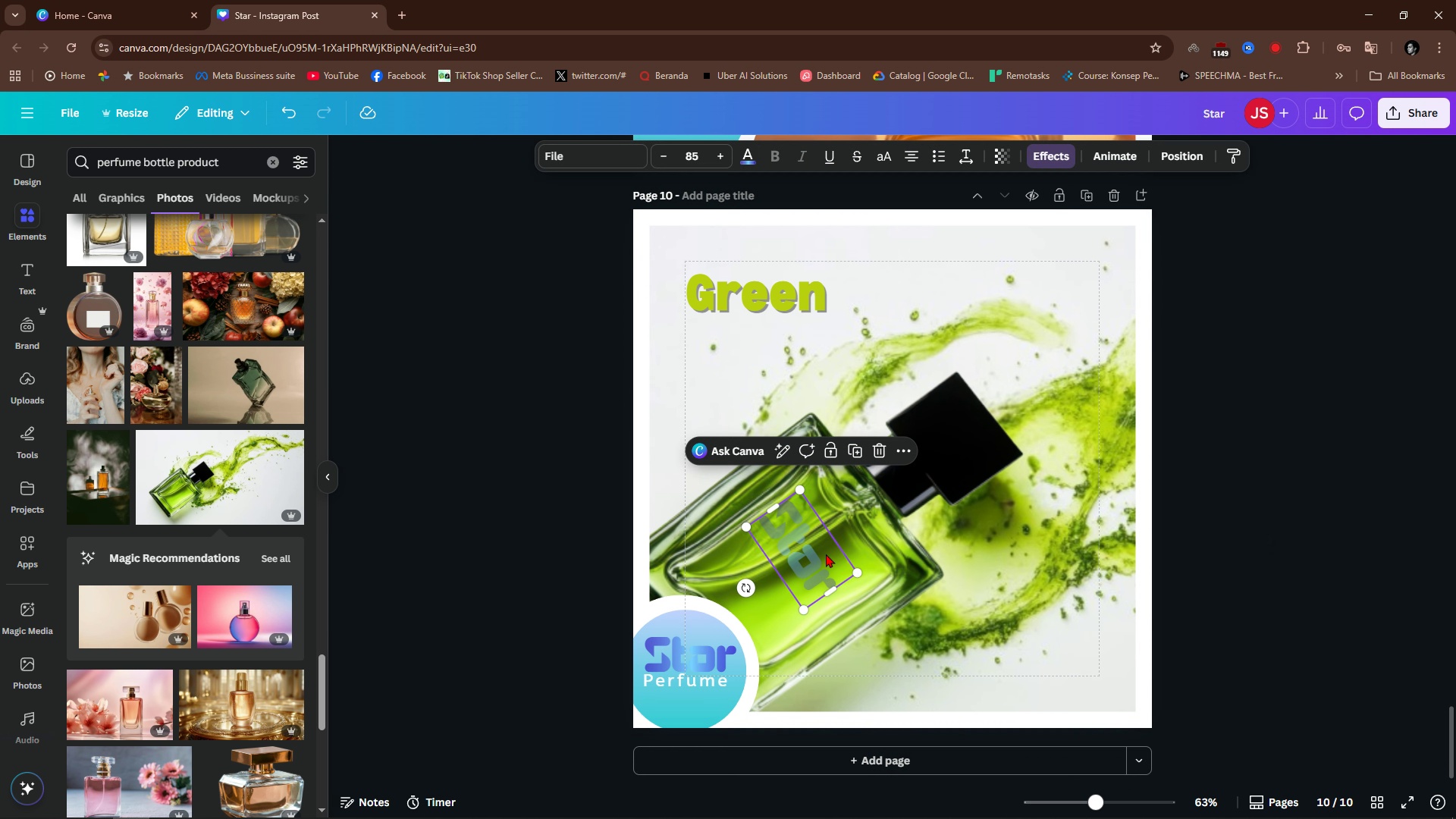 
left_click([826, 554])
 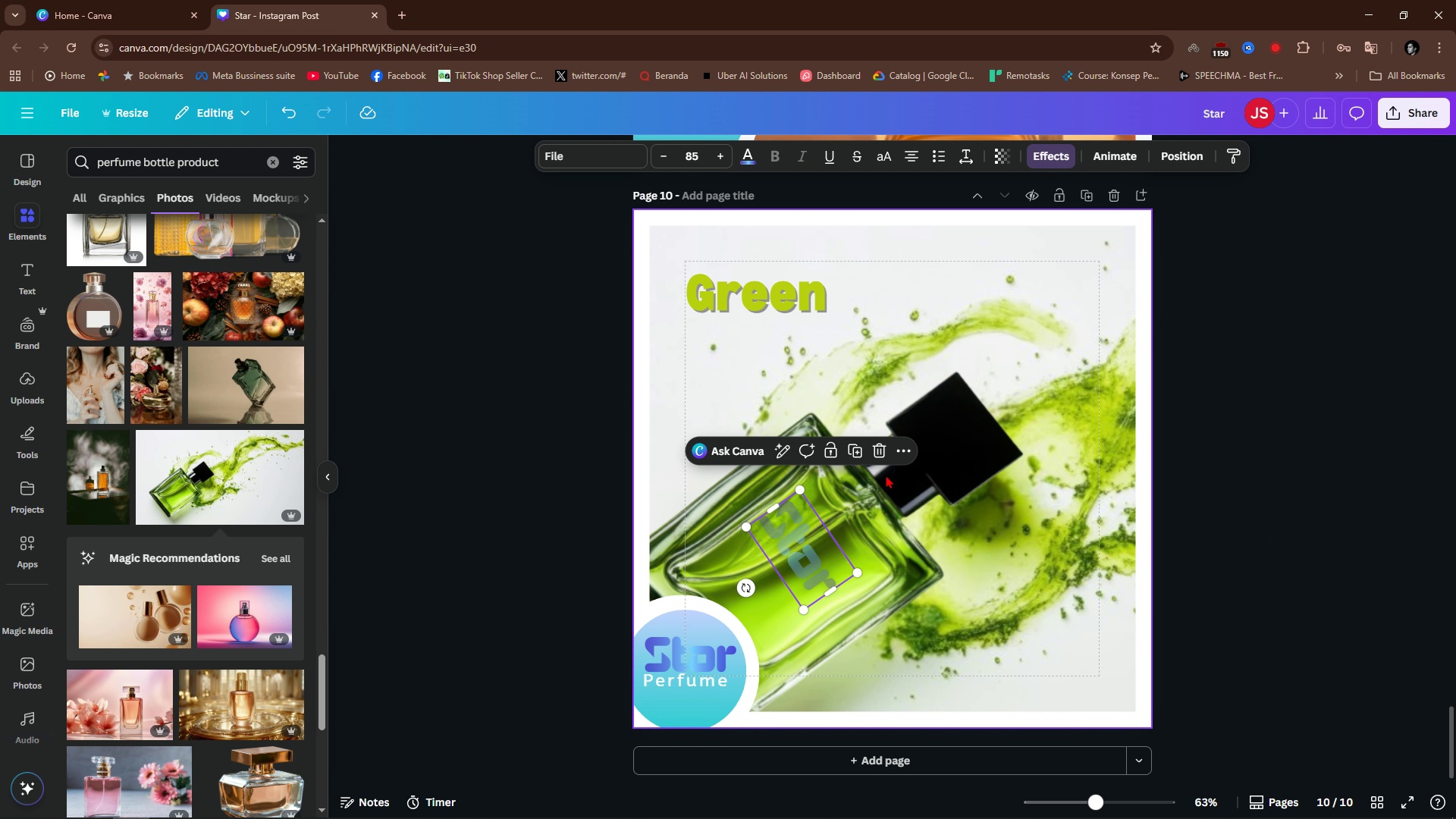 
left_click([1222, 522])
 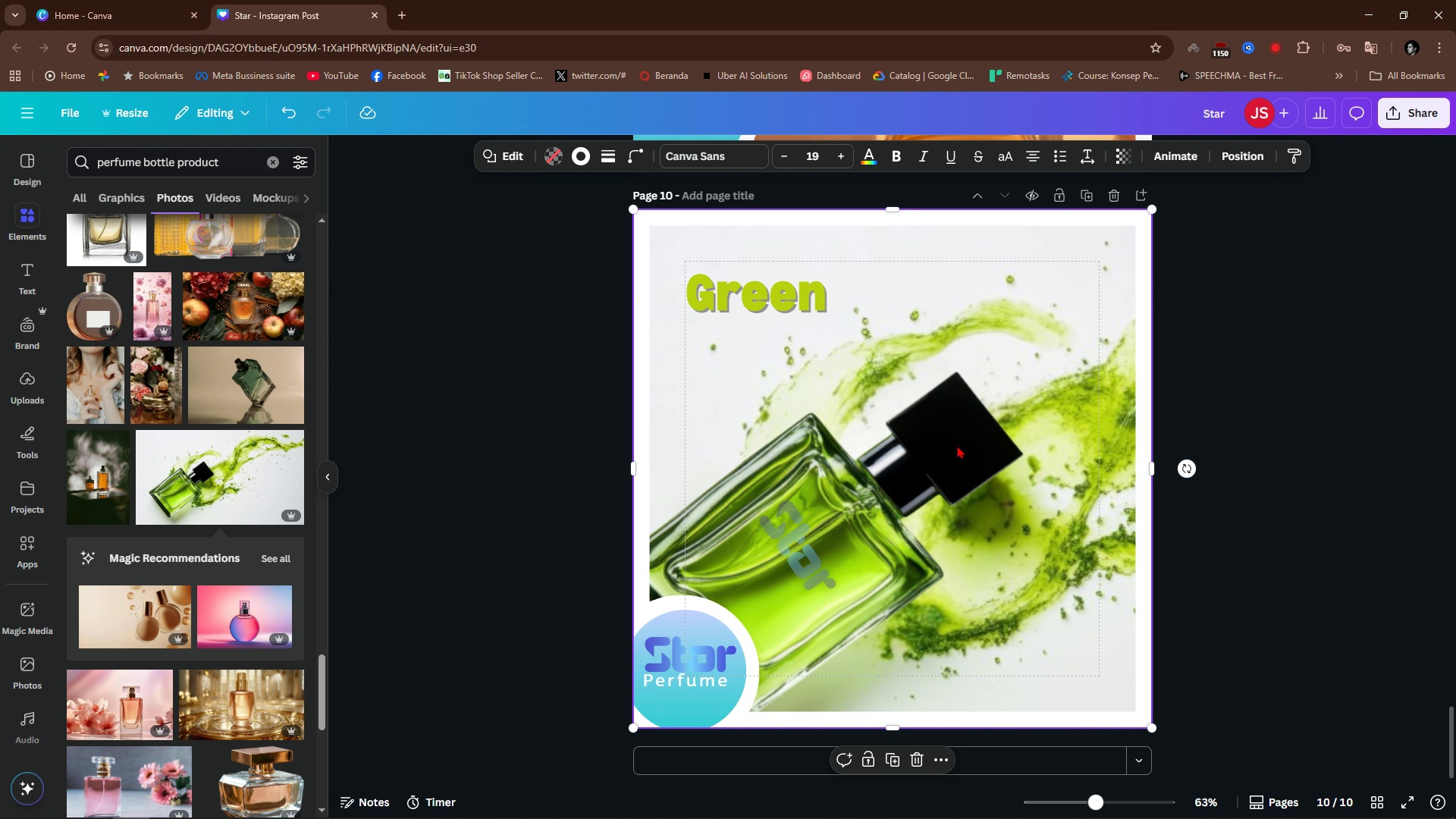 
left_click([957, 445])
 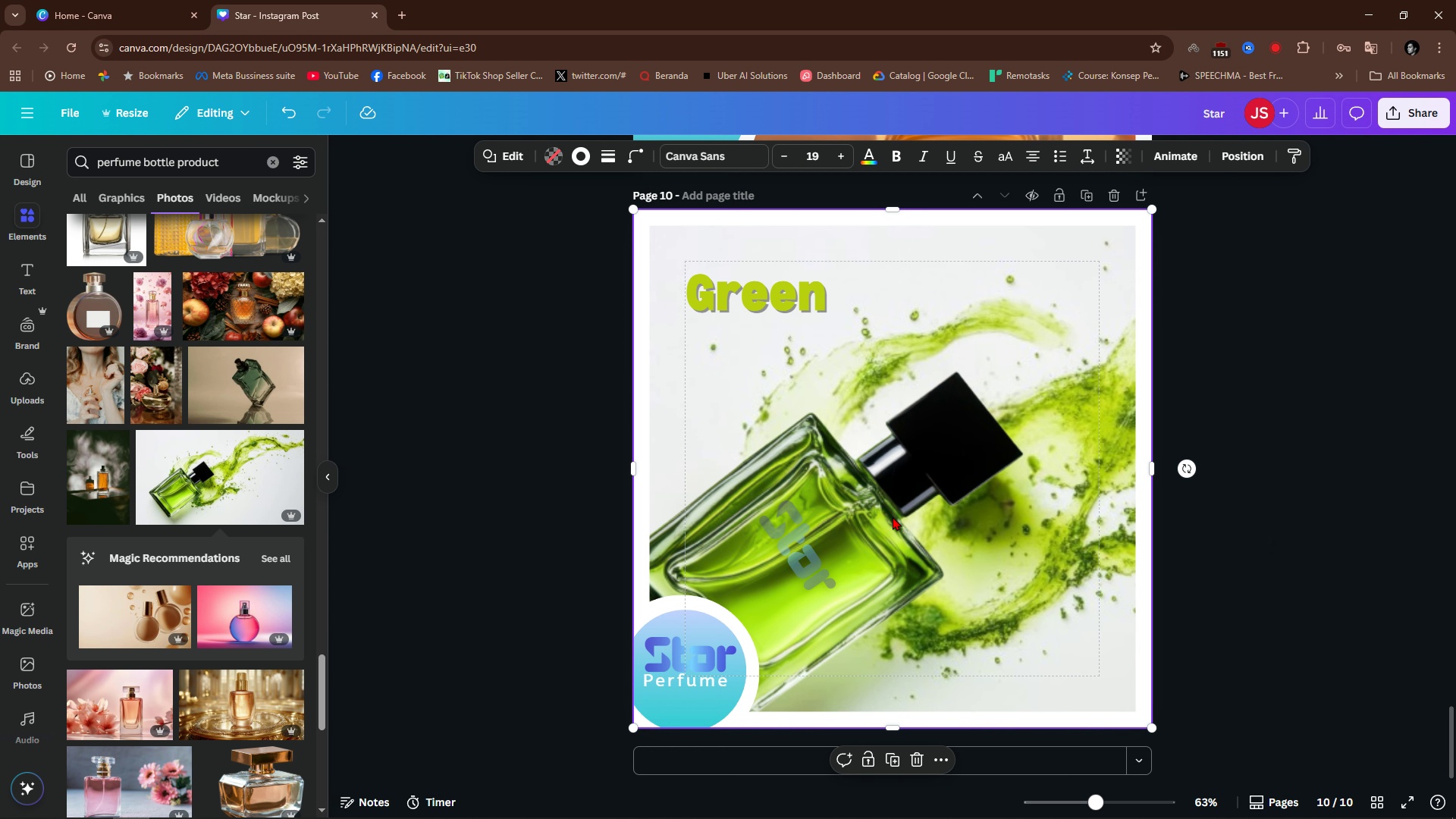 
key(Alt+AltLeft)
 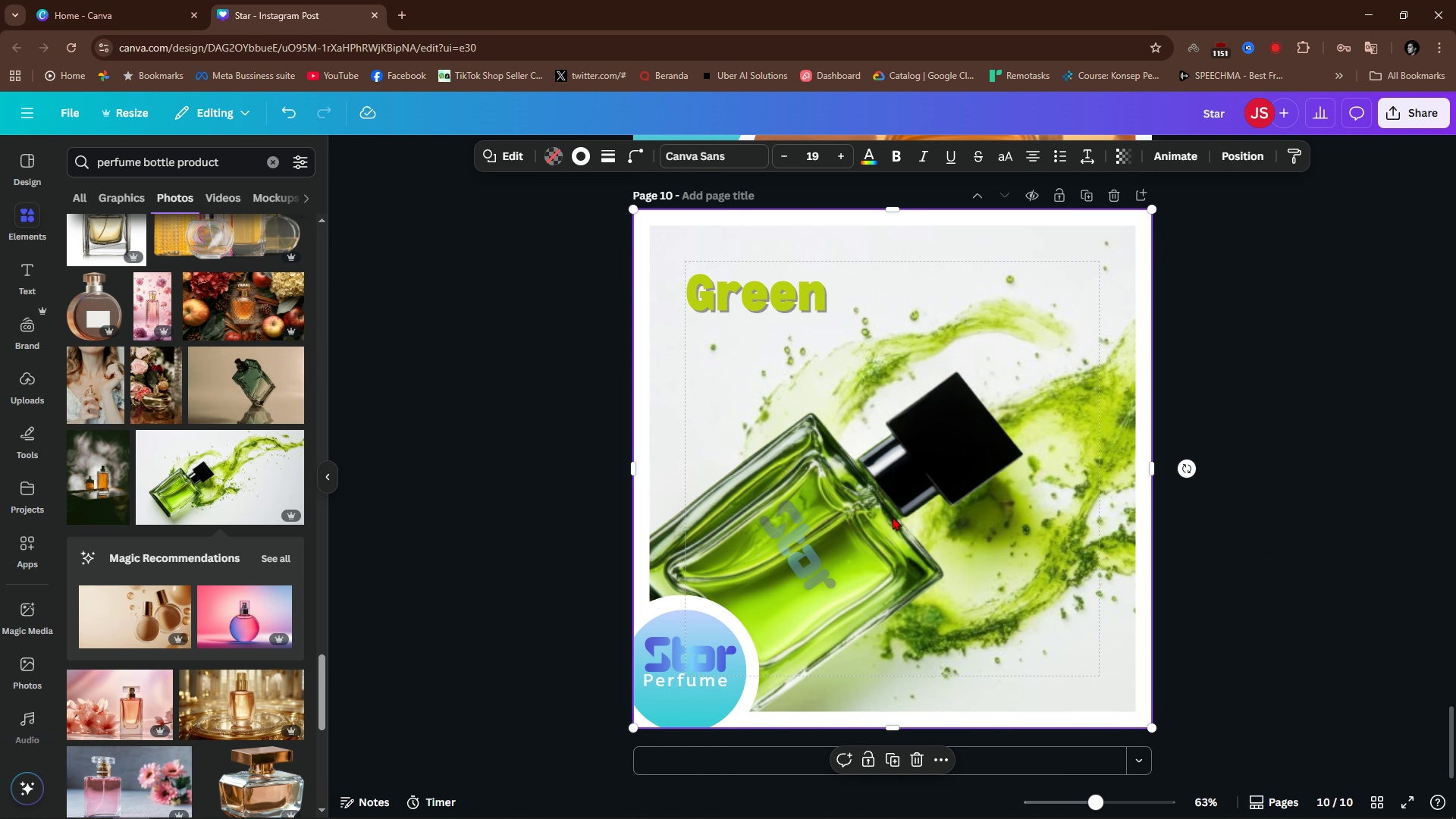 
key(Alt+1)
 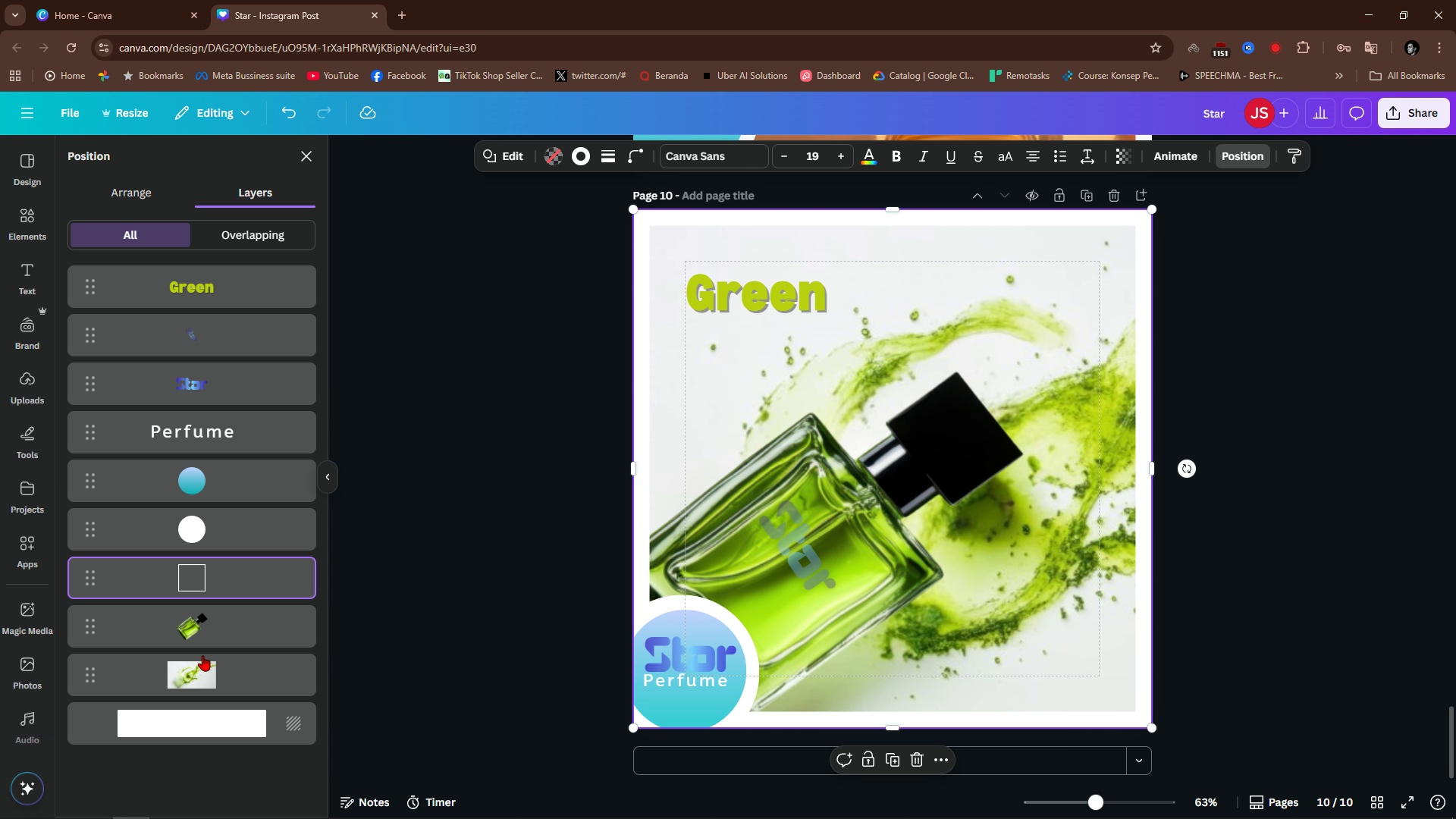 
left_click([218, 634])
 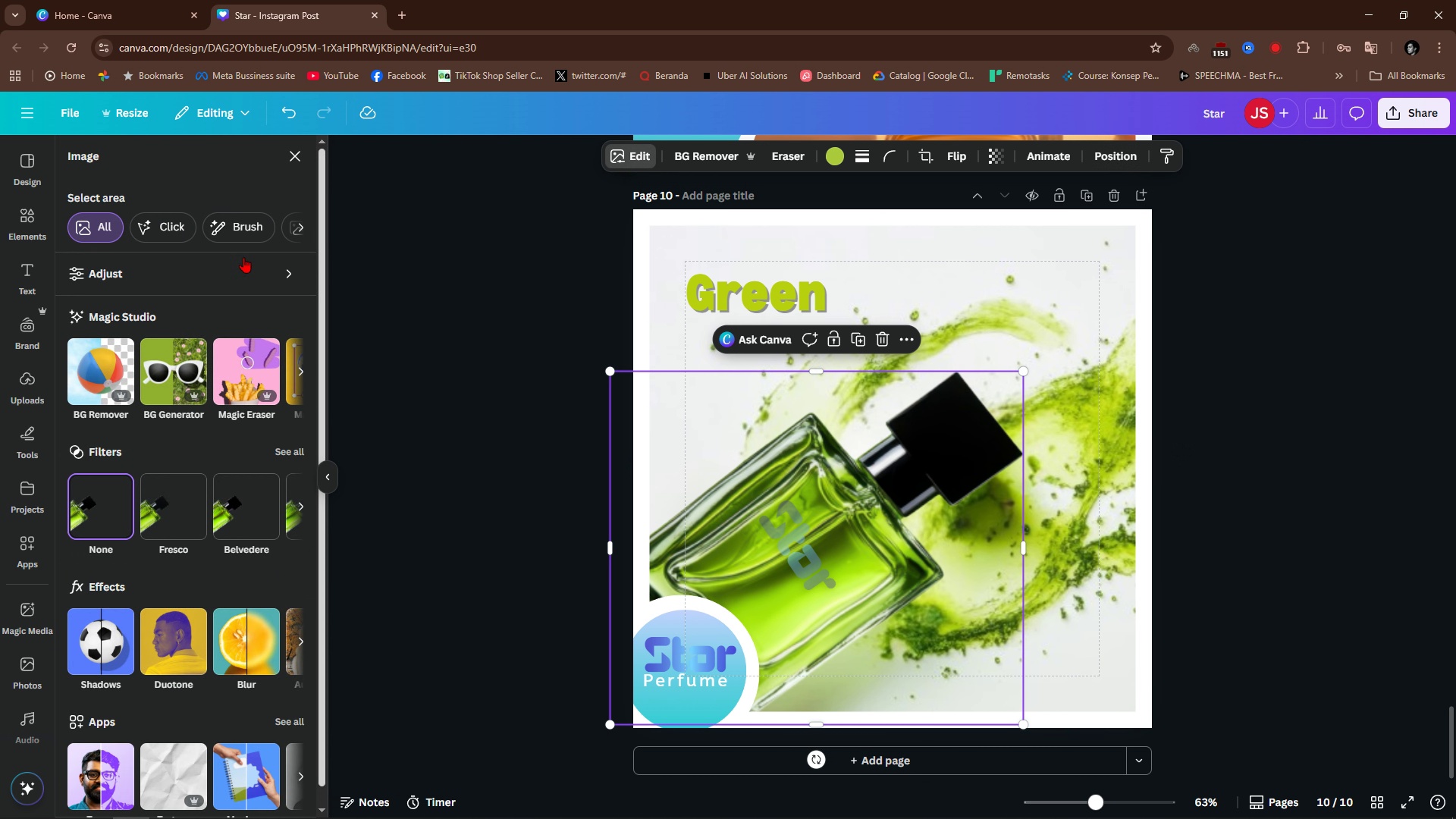 
left_click([188, 268])
 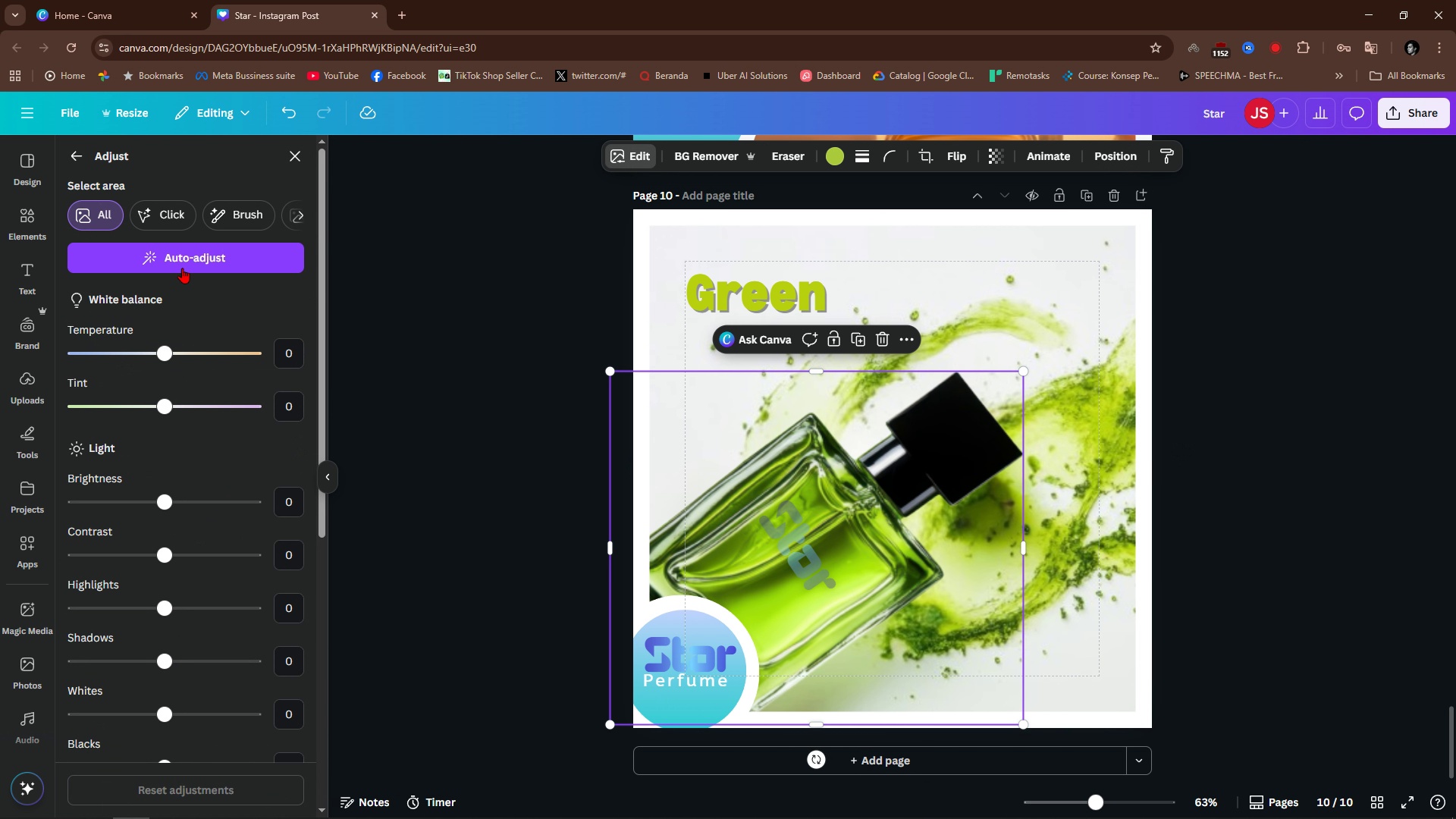 
left_click([182, 262])